 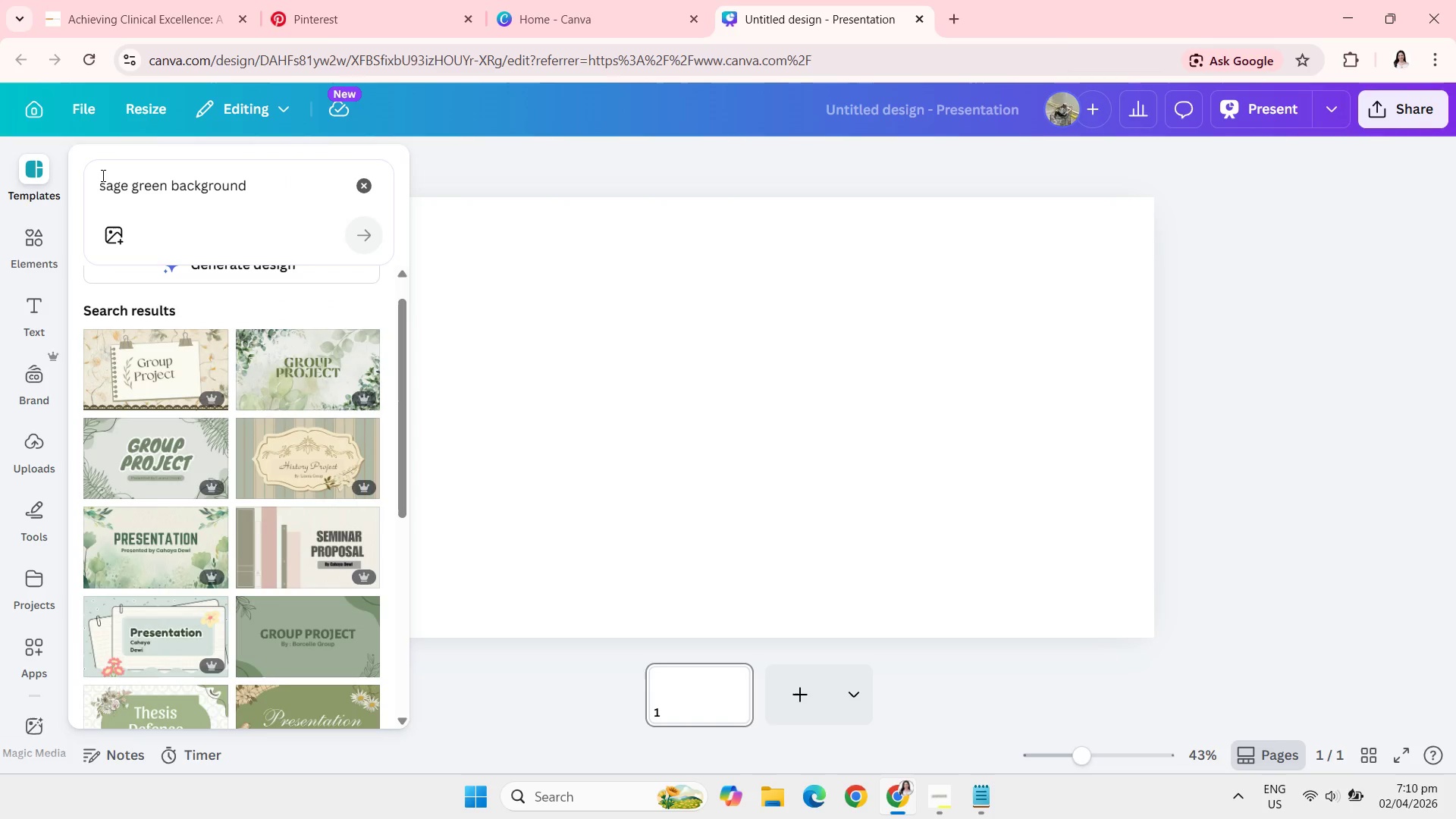 
mouse_move([152, 457])
 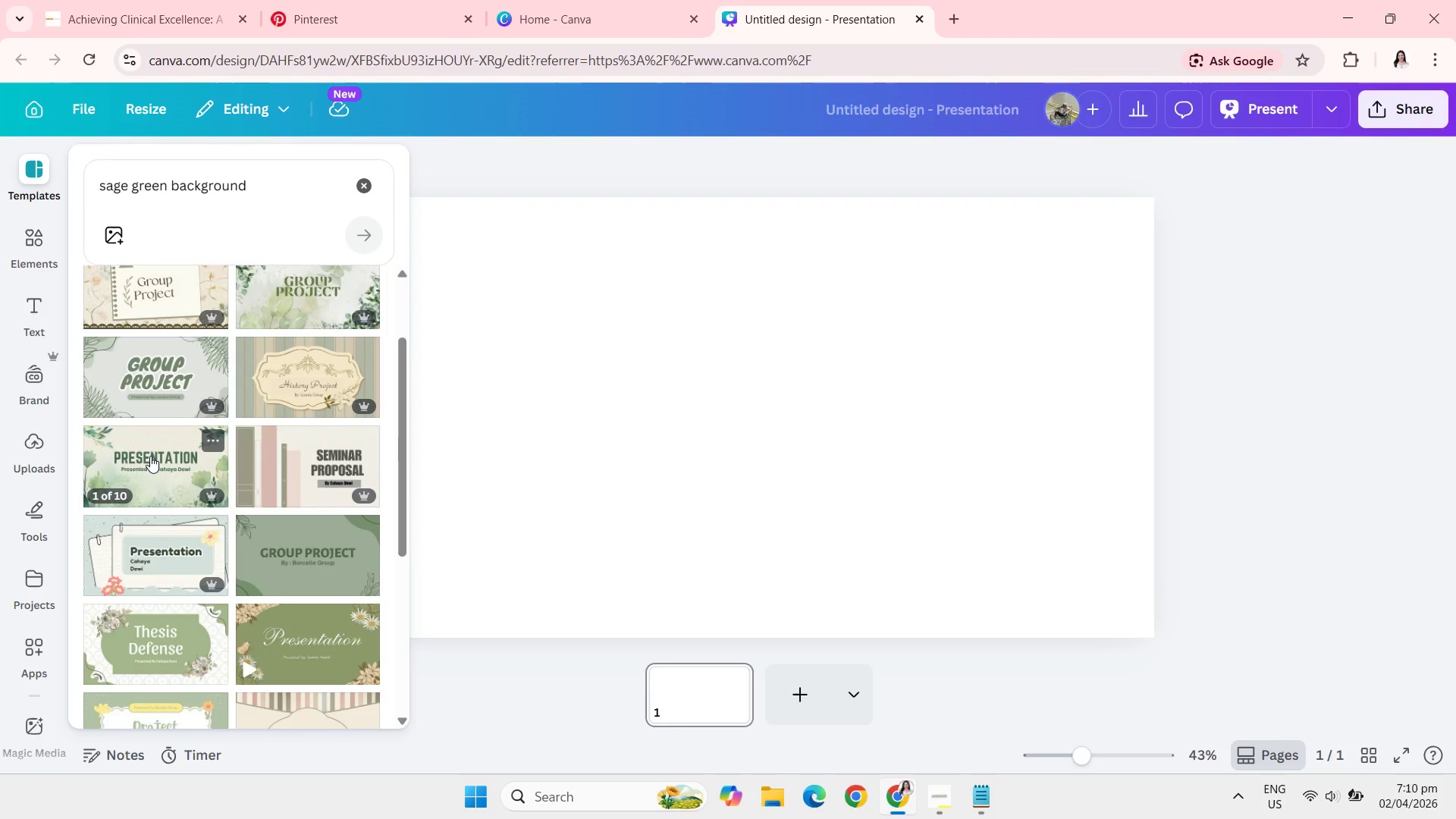 
left_click([150, 456])
 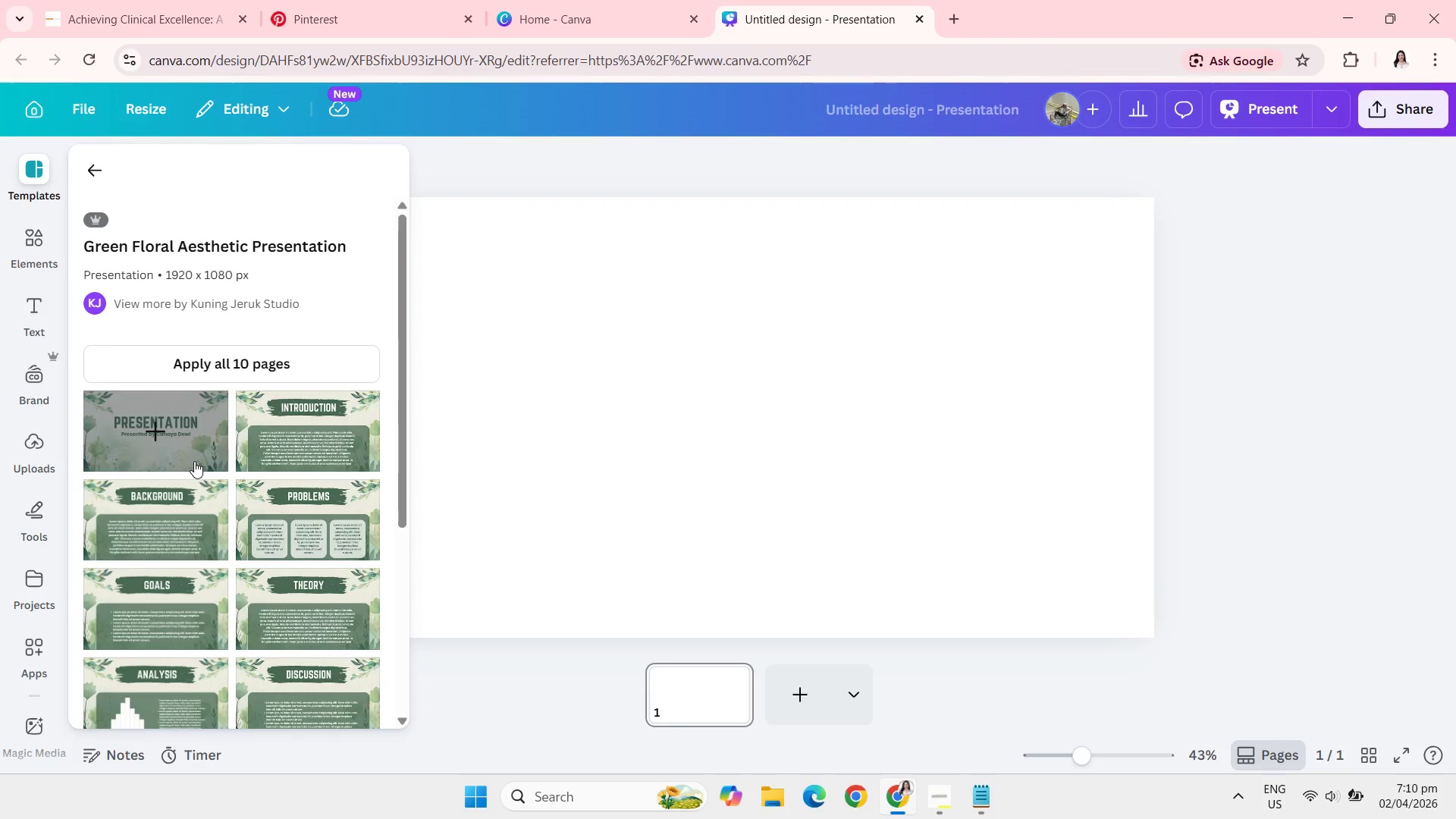 
left_click([209, 451])
 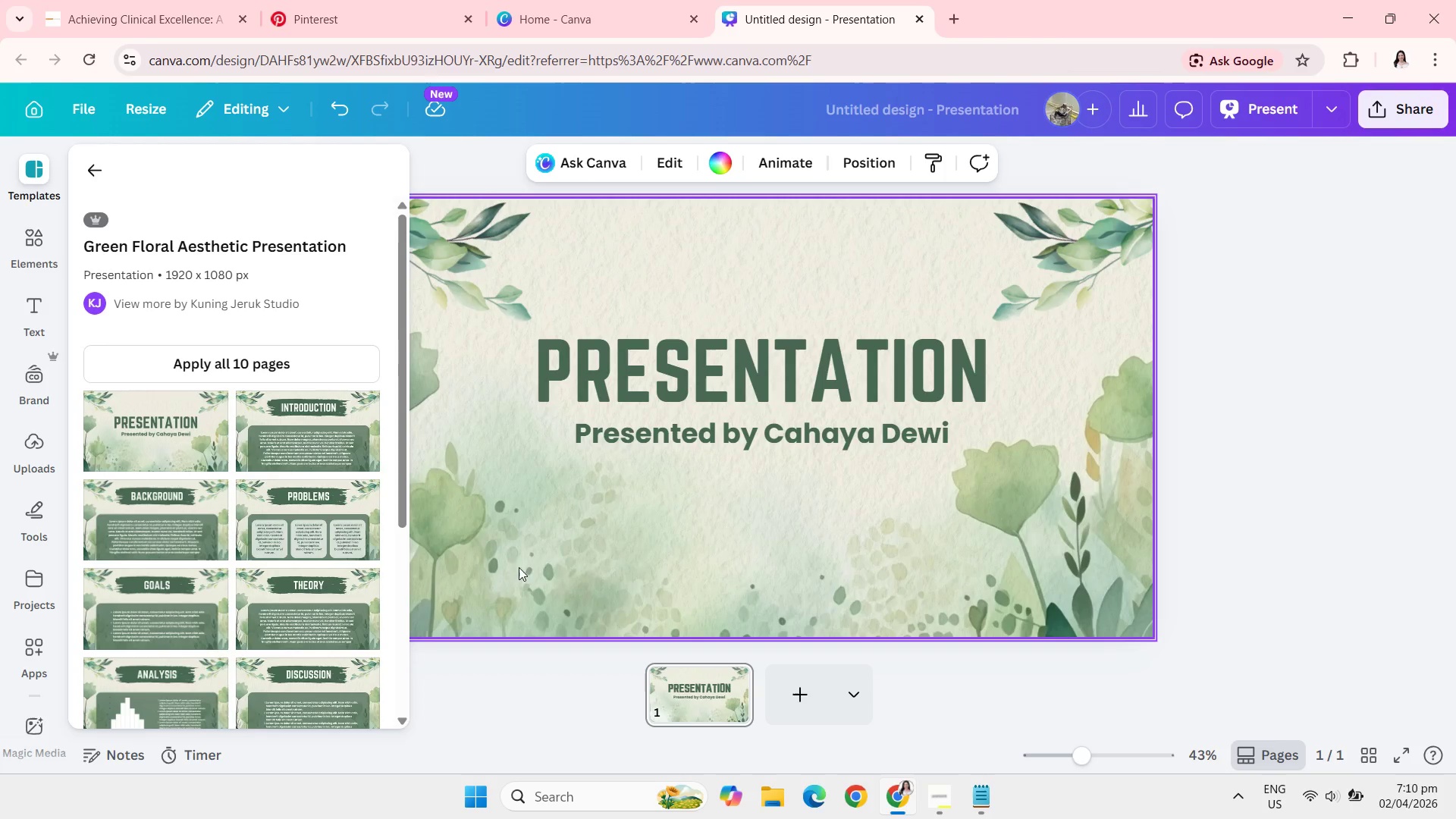 
wait(9.62)
 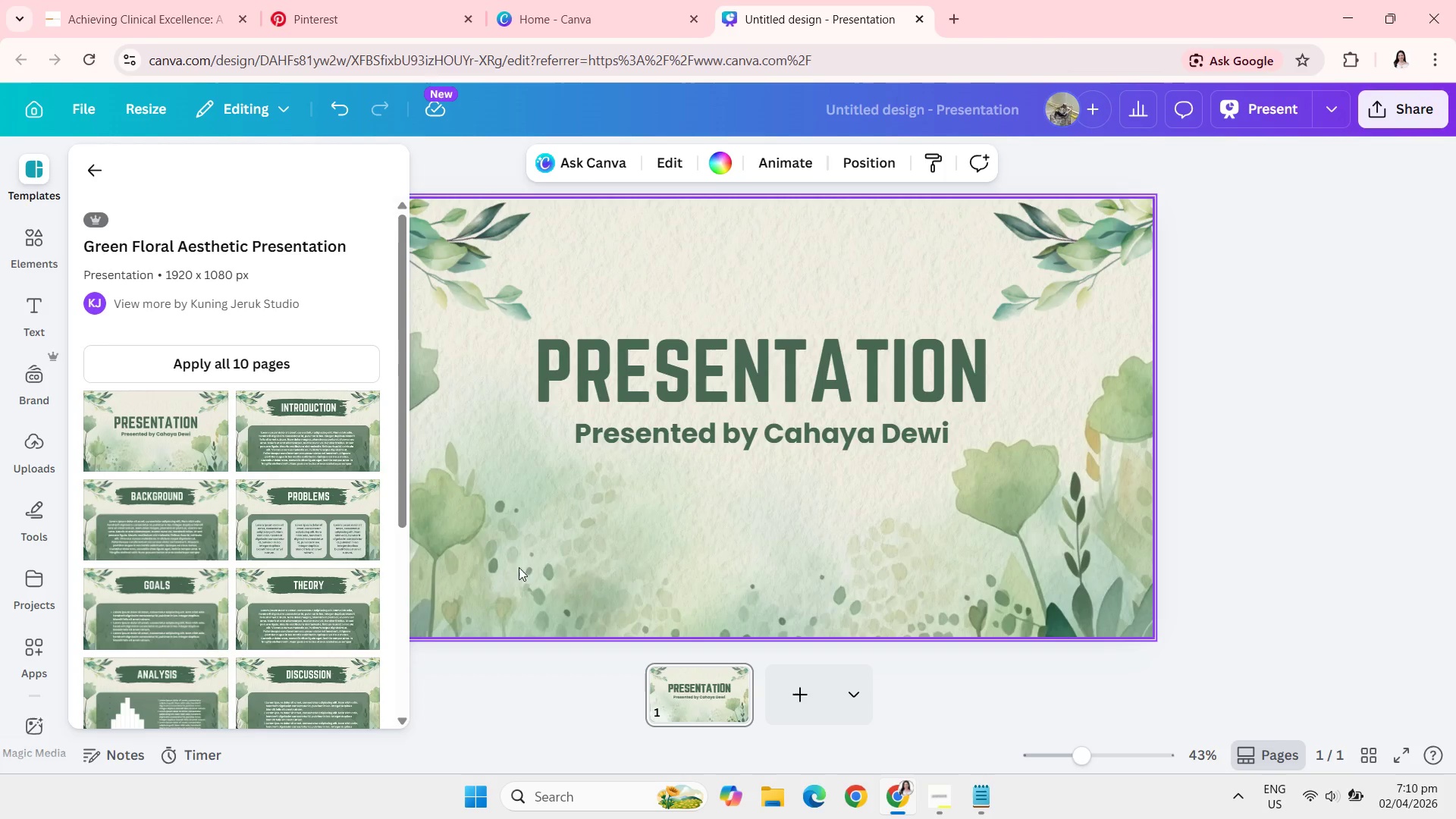 
left_click([1079, 528])
 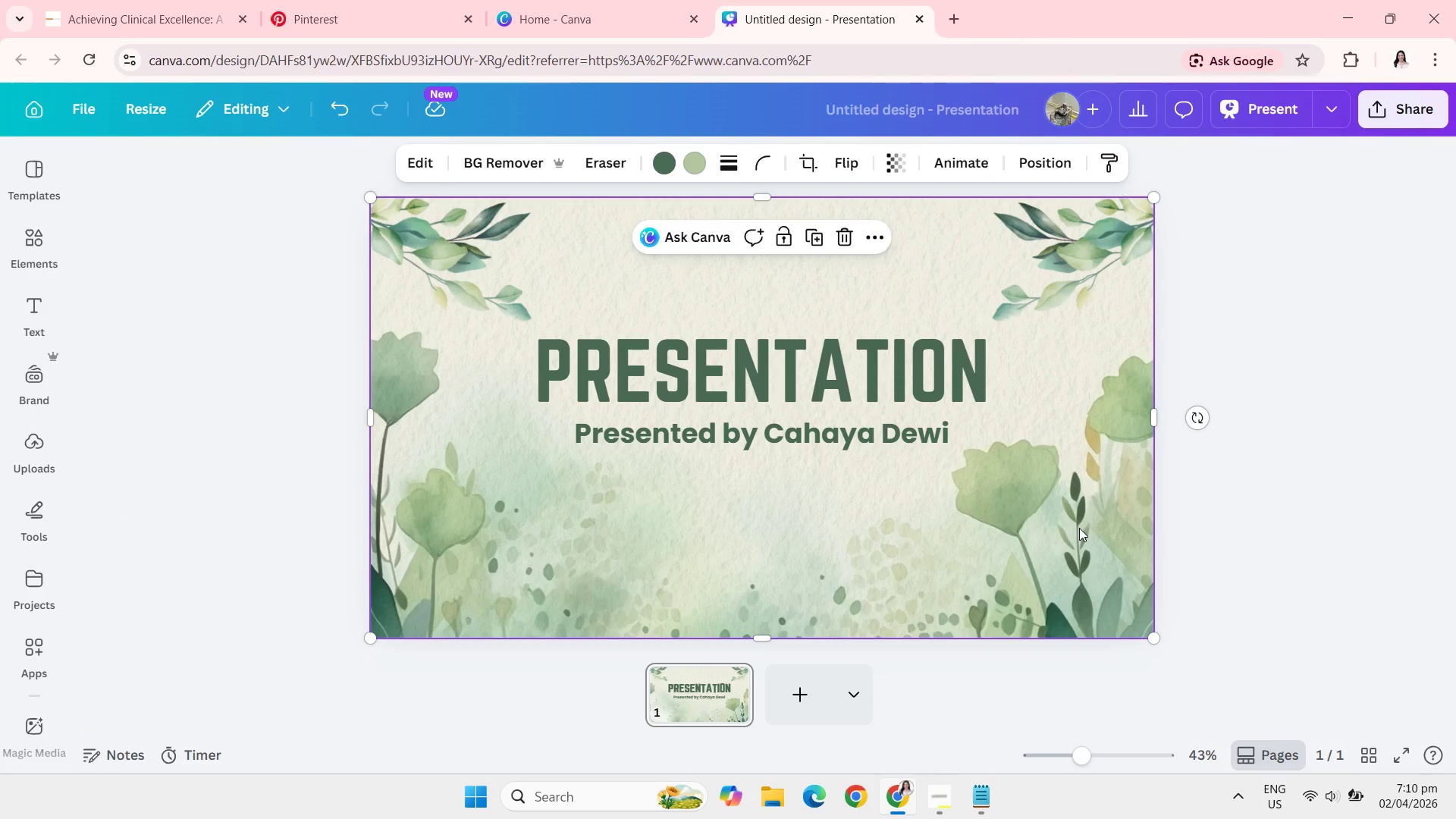 
key(Backspace)
 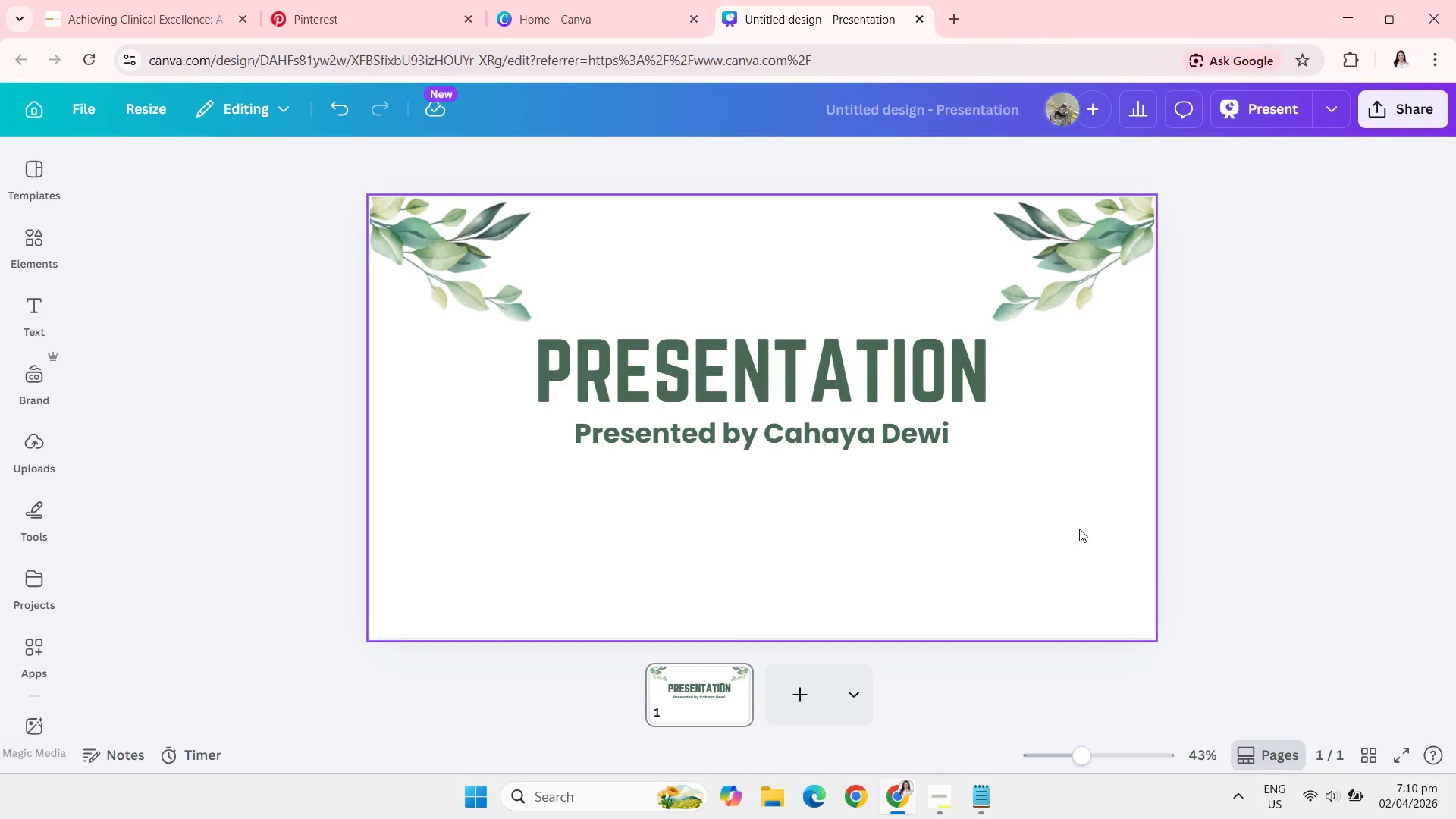 
key(Control+Z)
 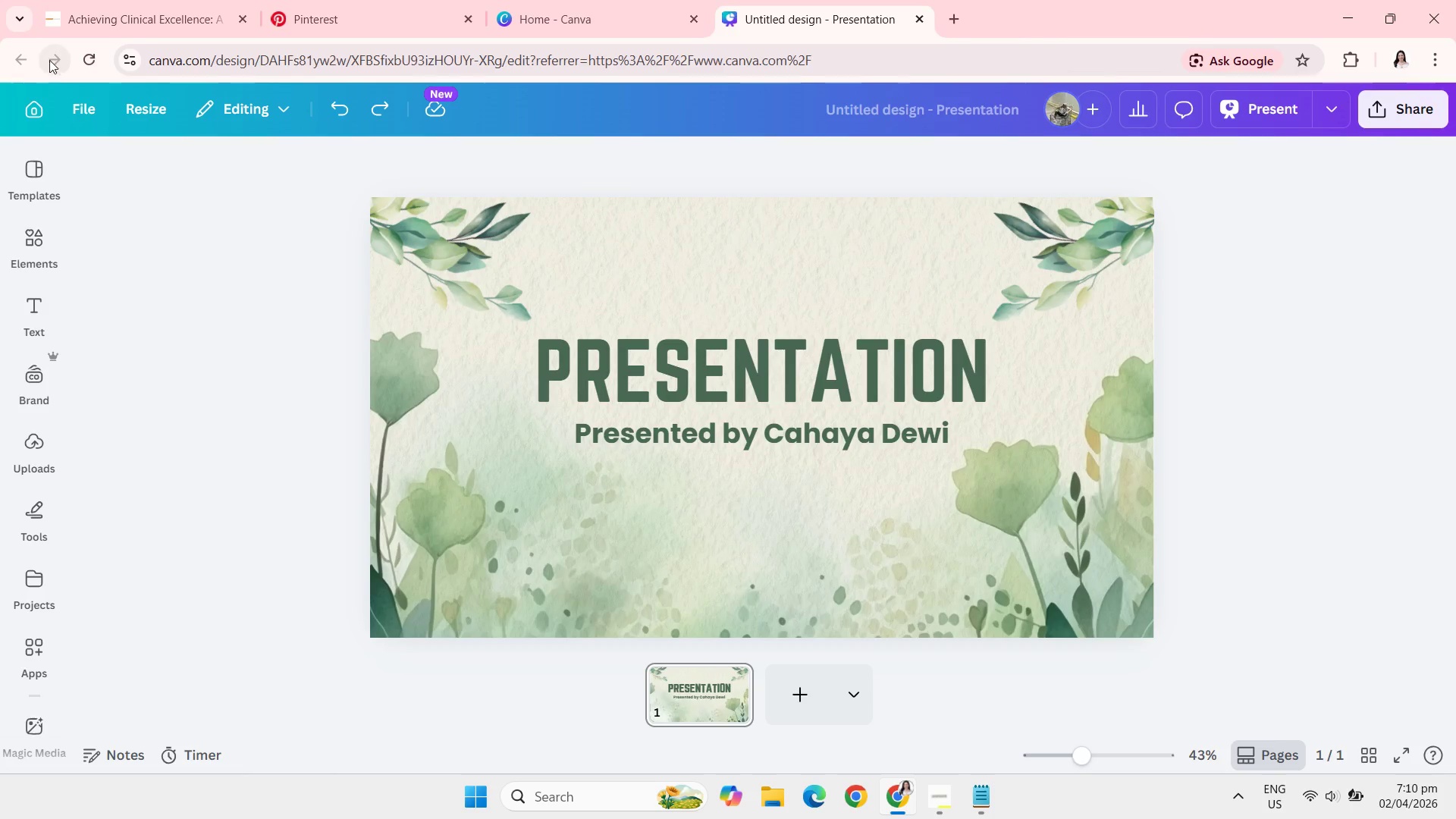 
wait(5.66)
 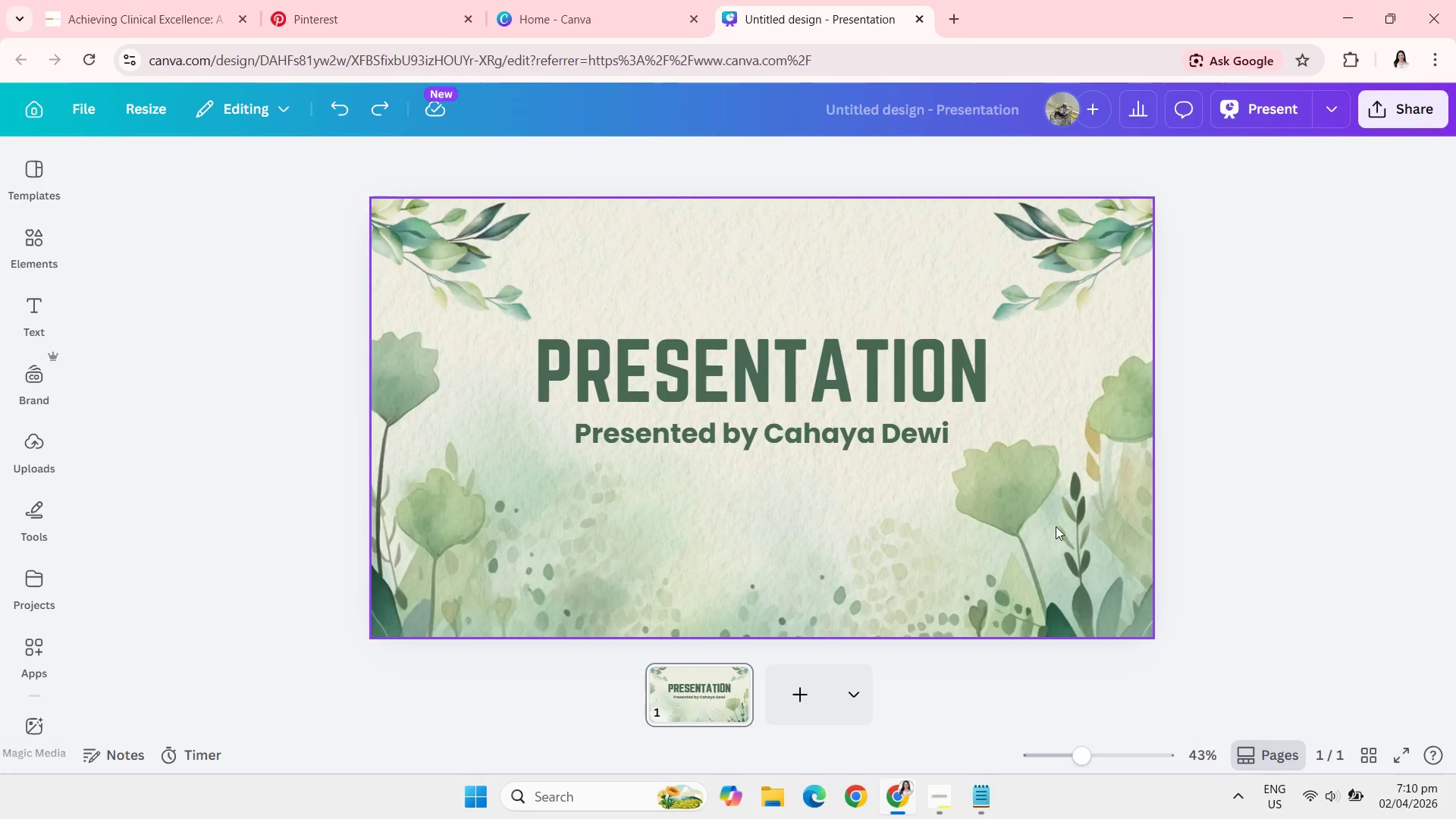 
left_click([356, 106])
 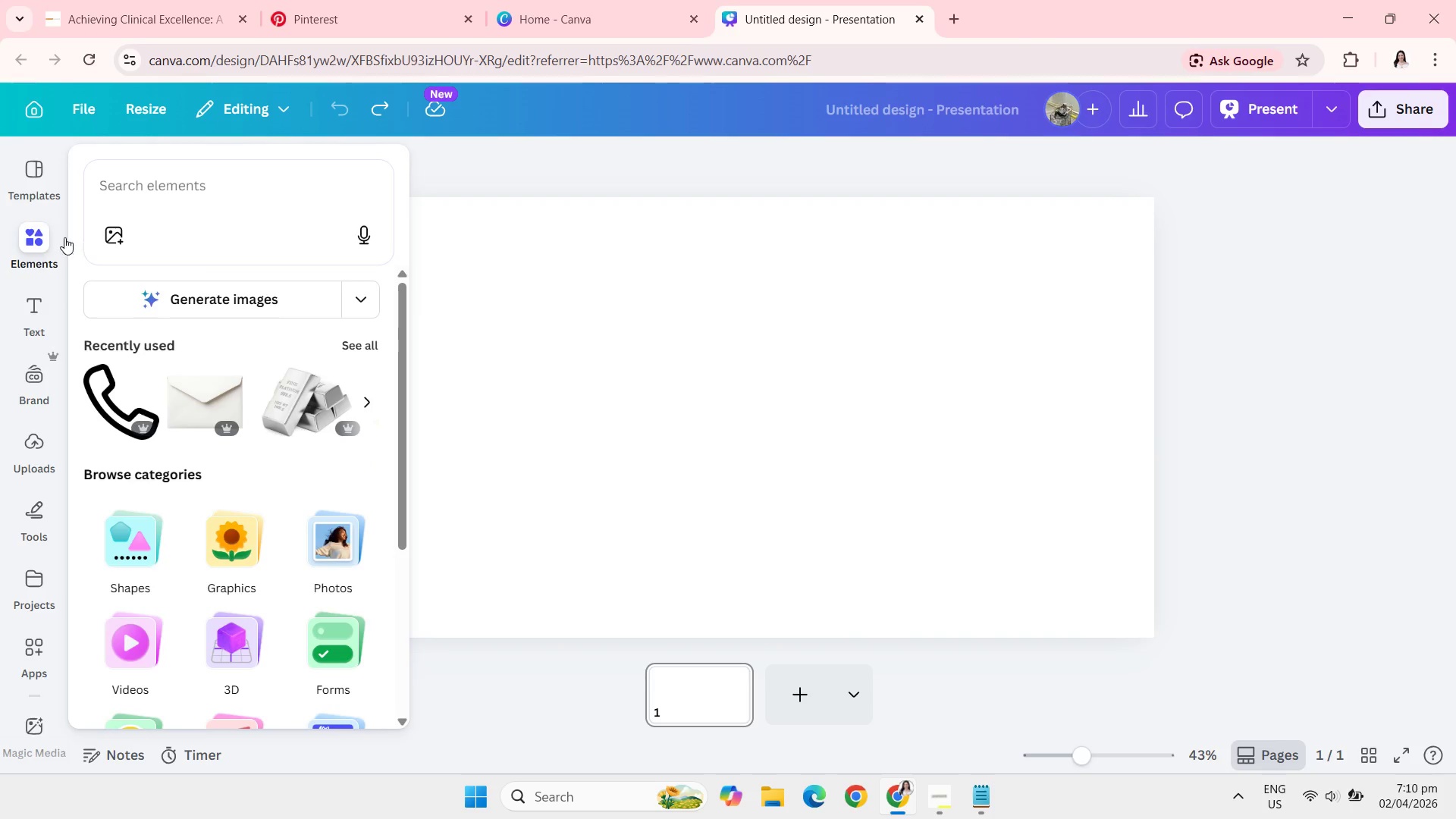 
left_click([30, 180])
 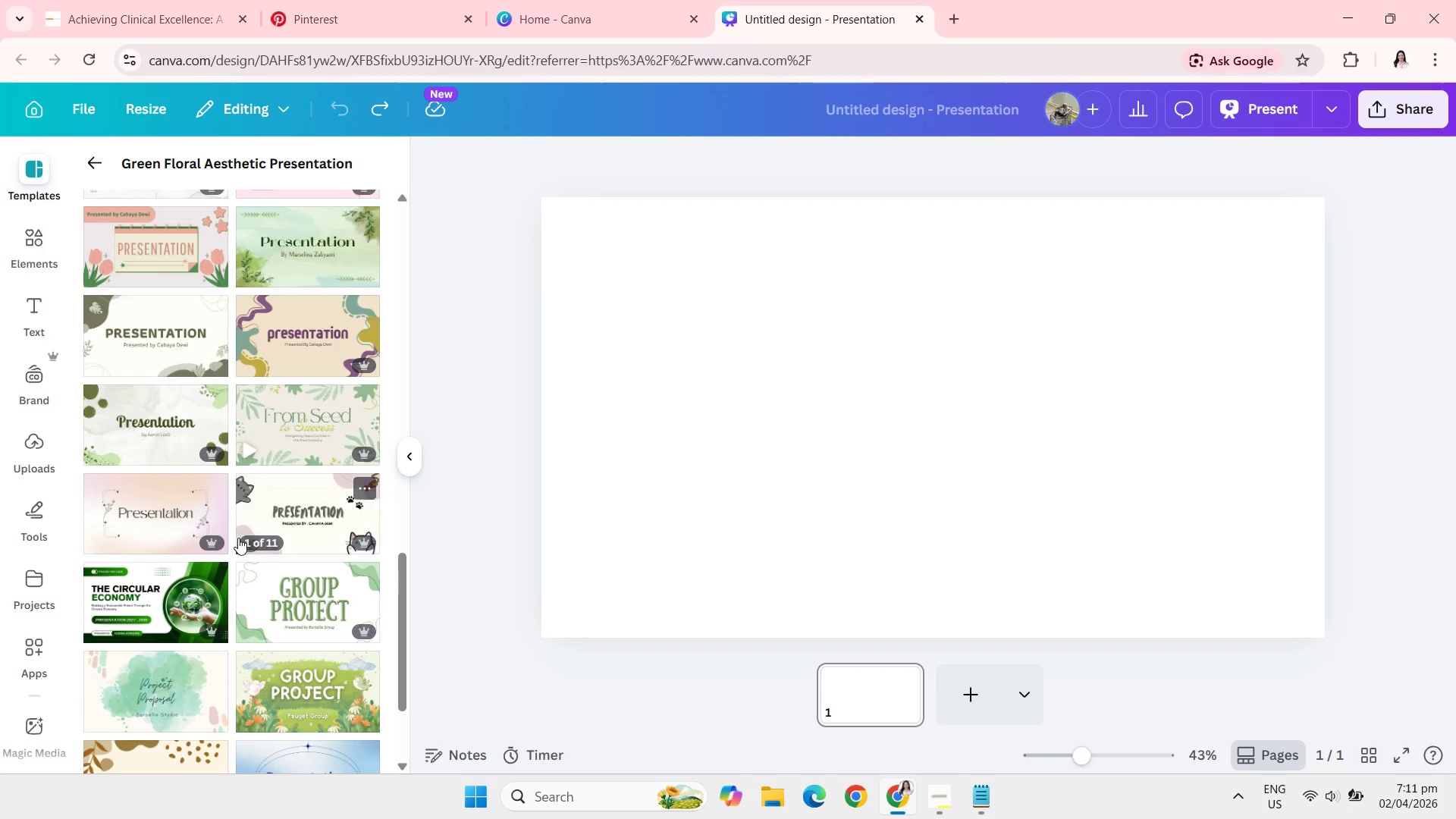 
wait(17.83)
 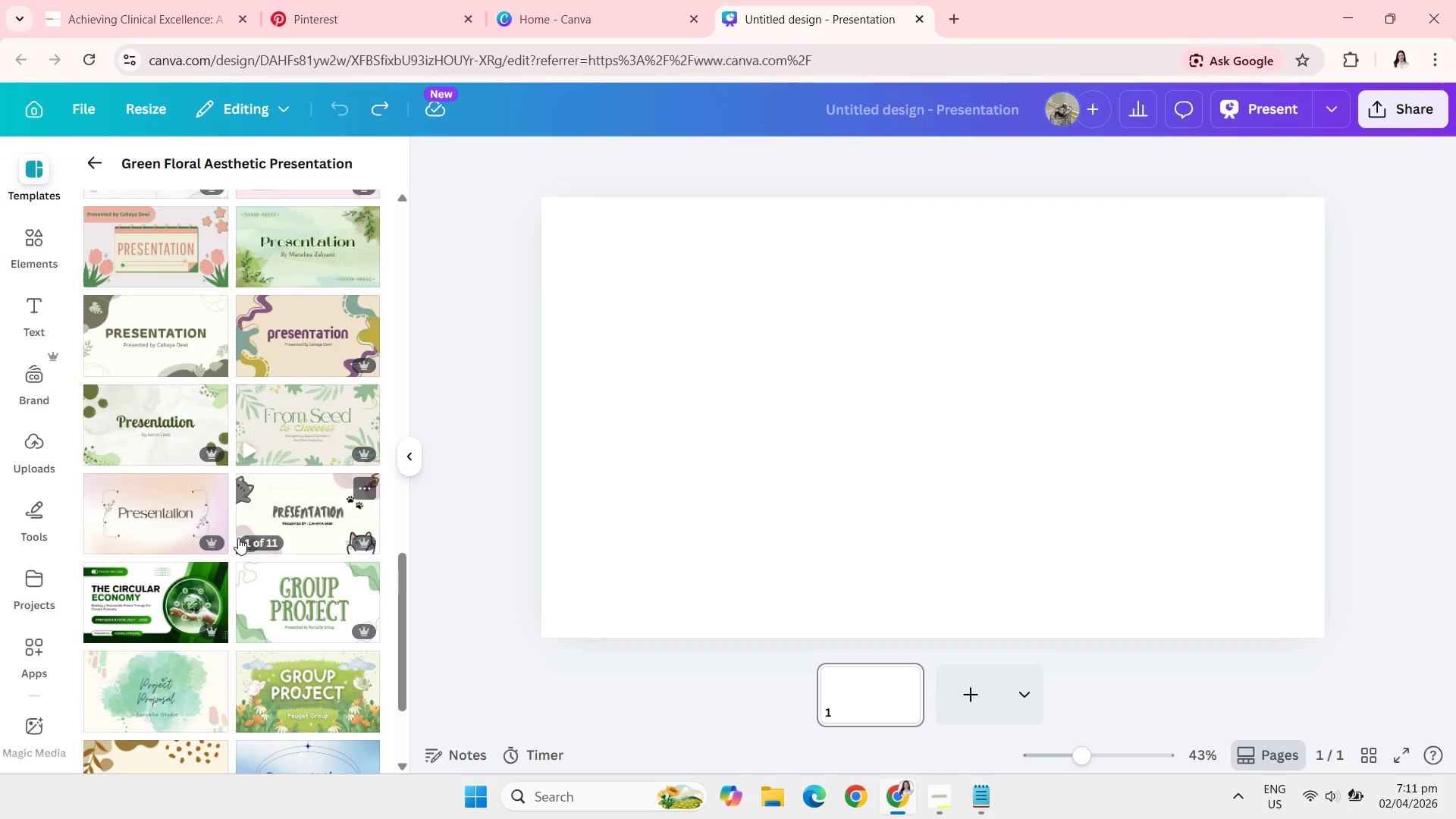 
left_click([309, 553])
 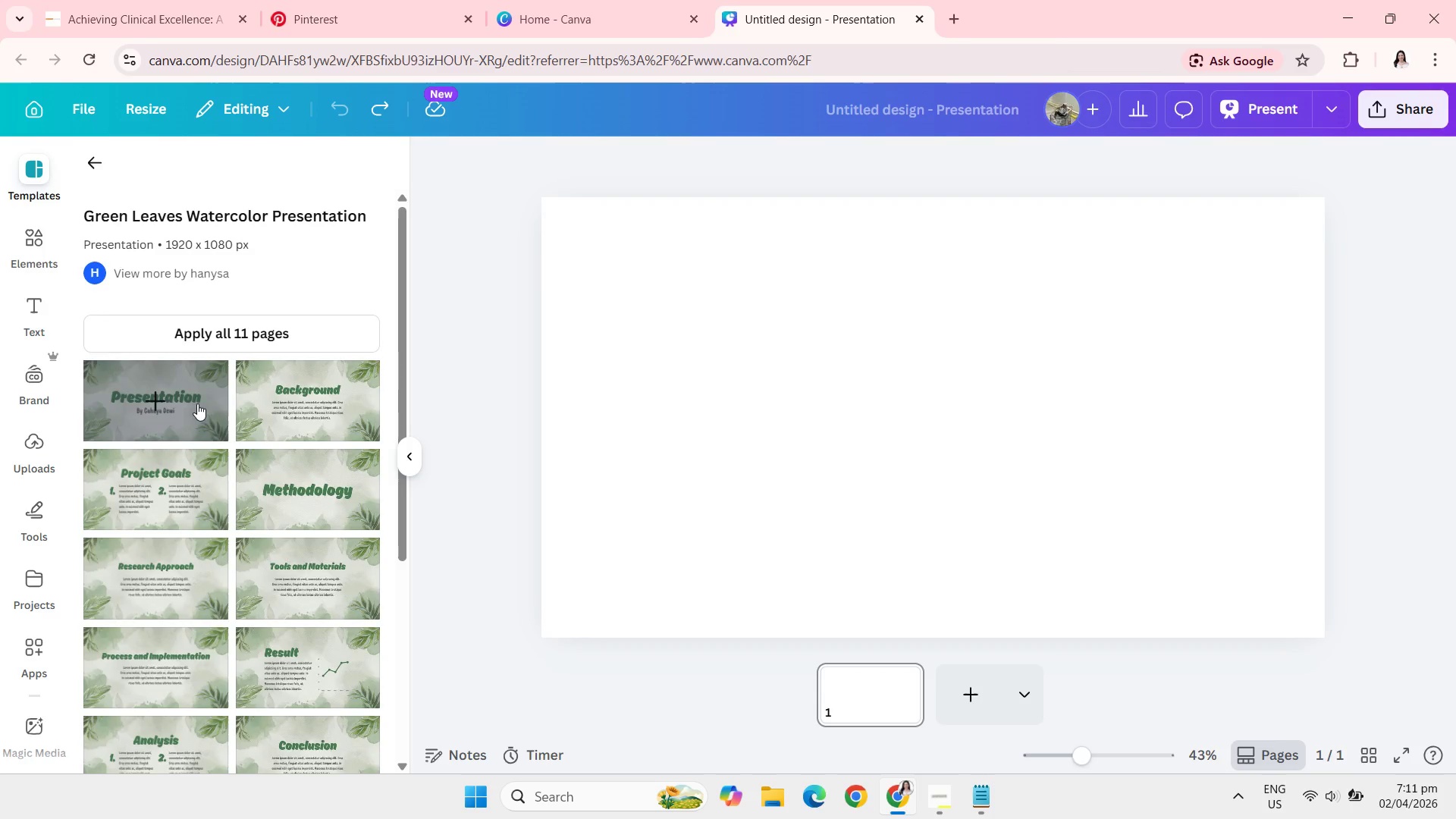 
left_click([199, 405])
 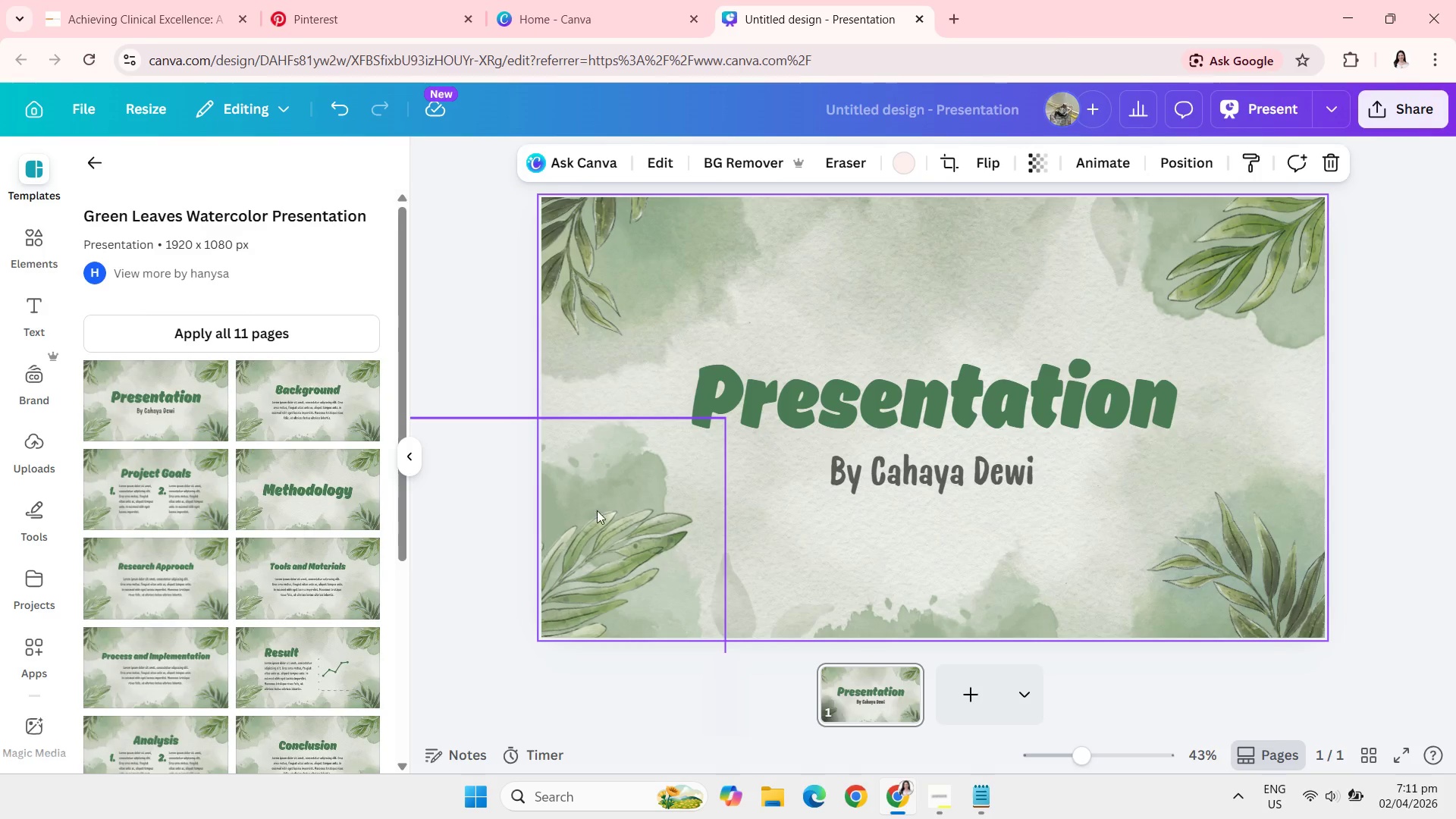 
wait(7.55)
 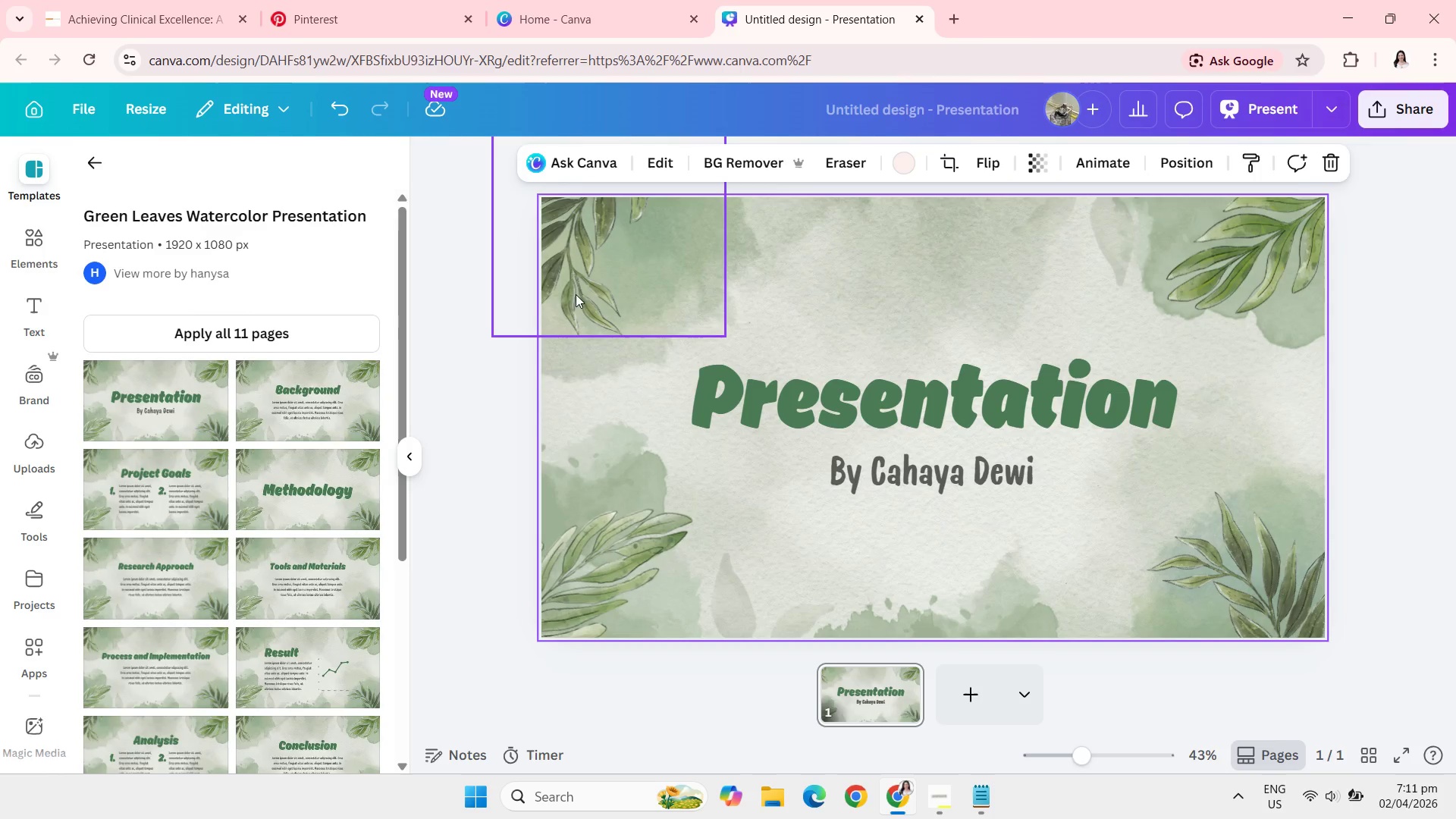 
left_click([594, 551])
 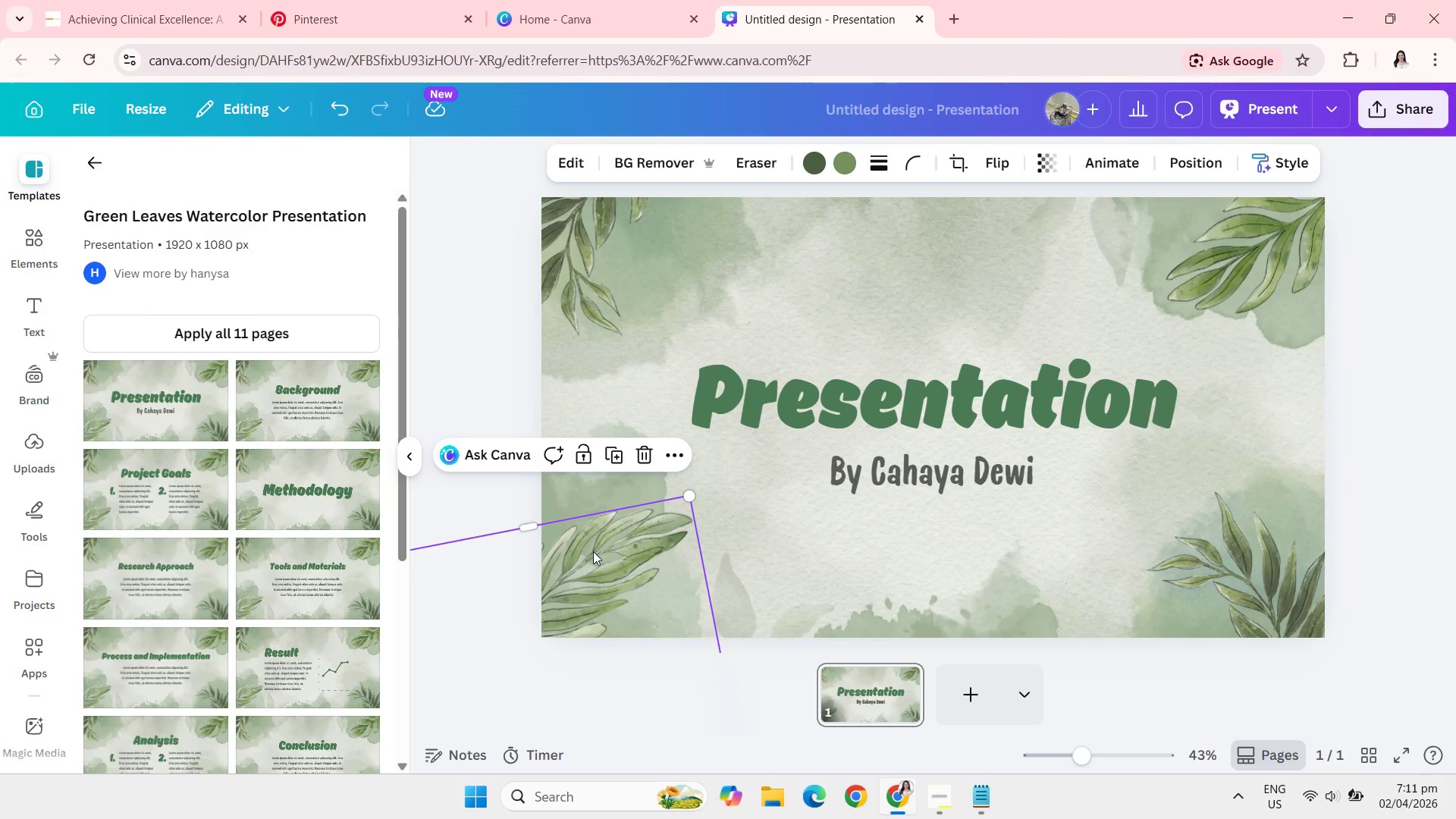 
key(Backspace)
 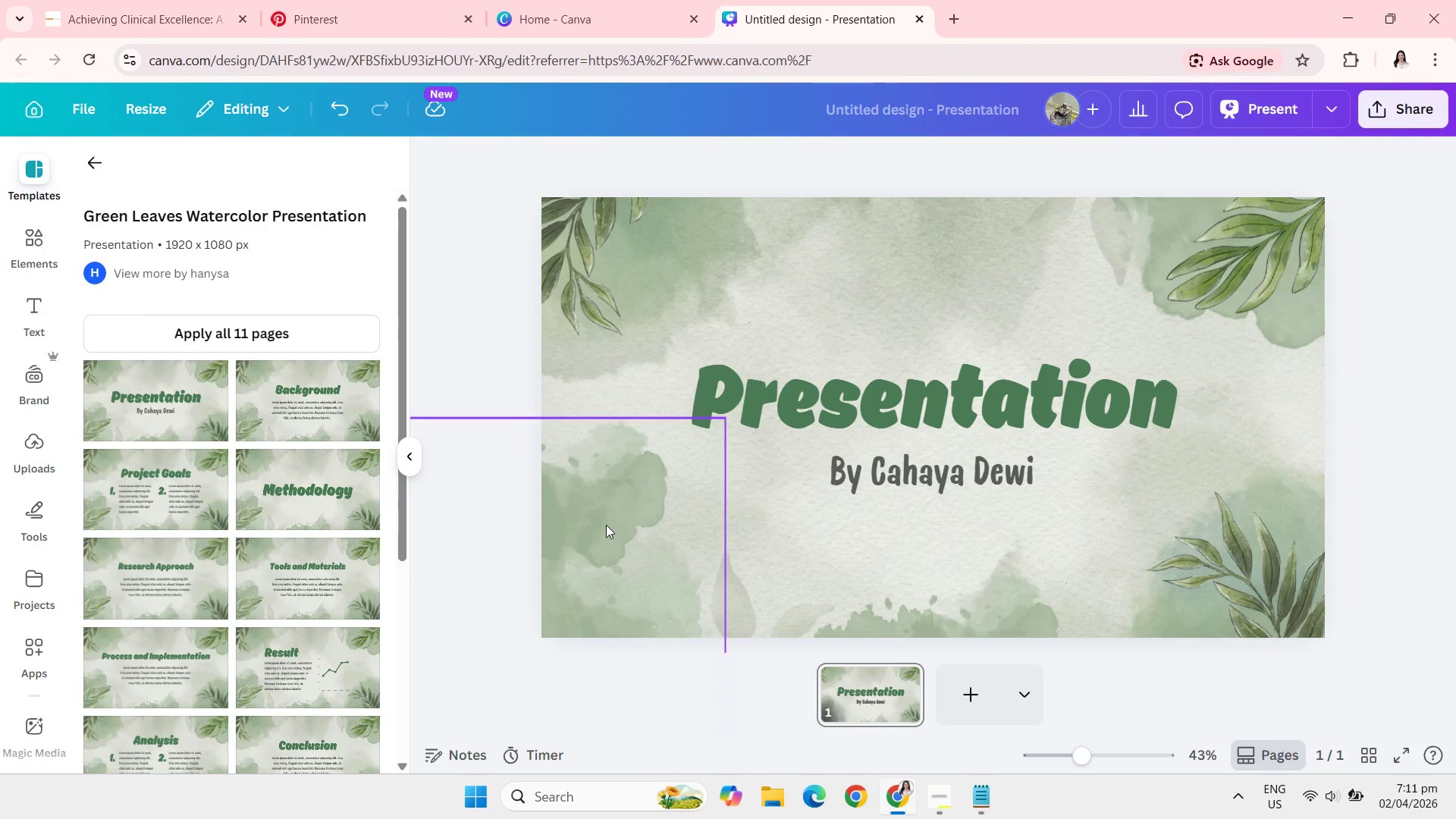 
left_click([606, 525])
 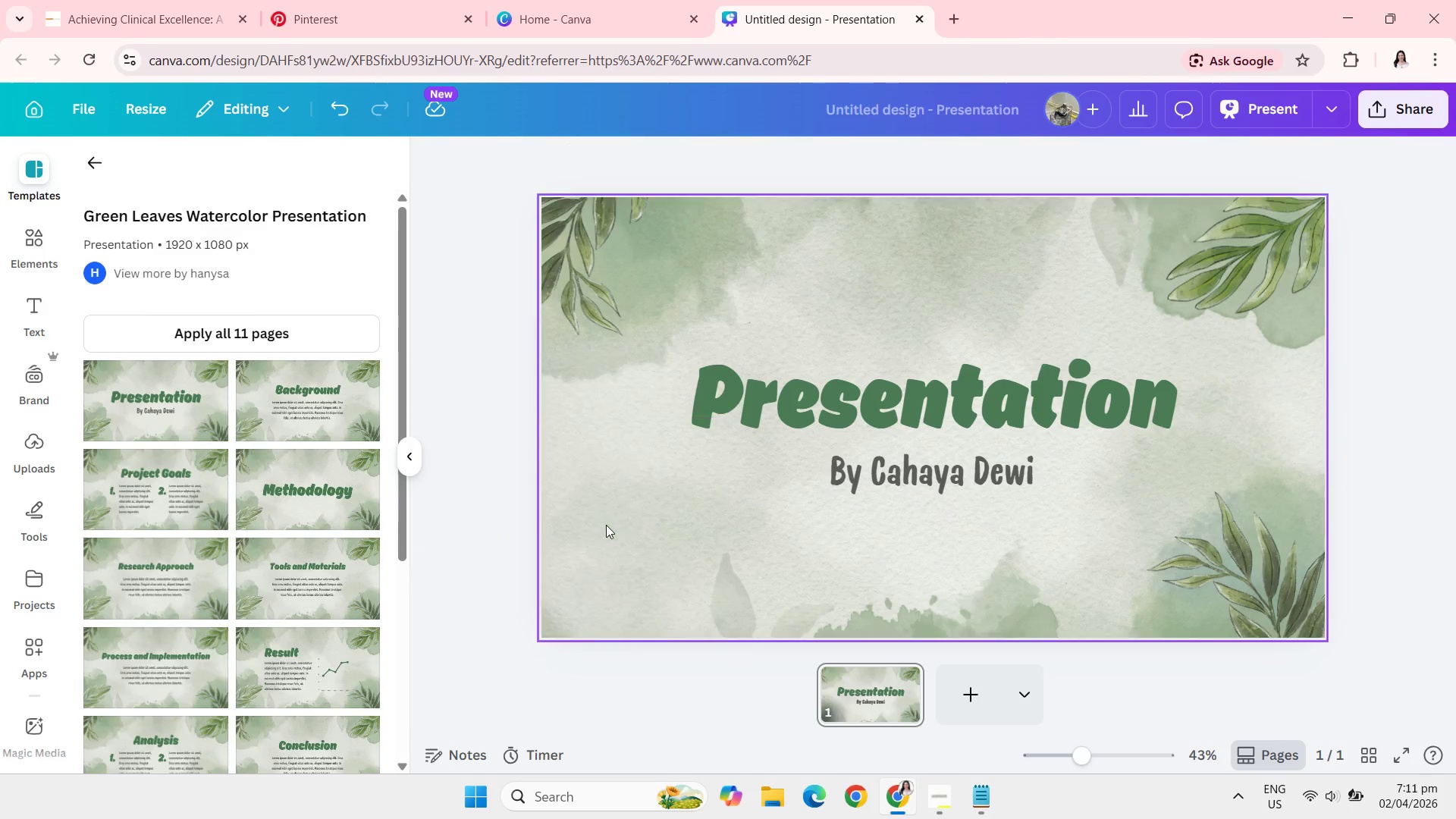 
key(Backspace)
 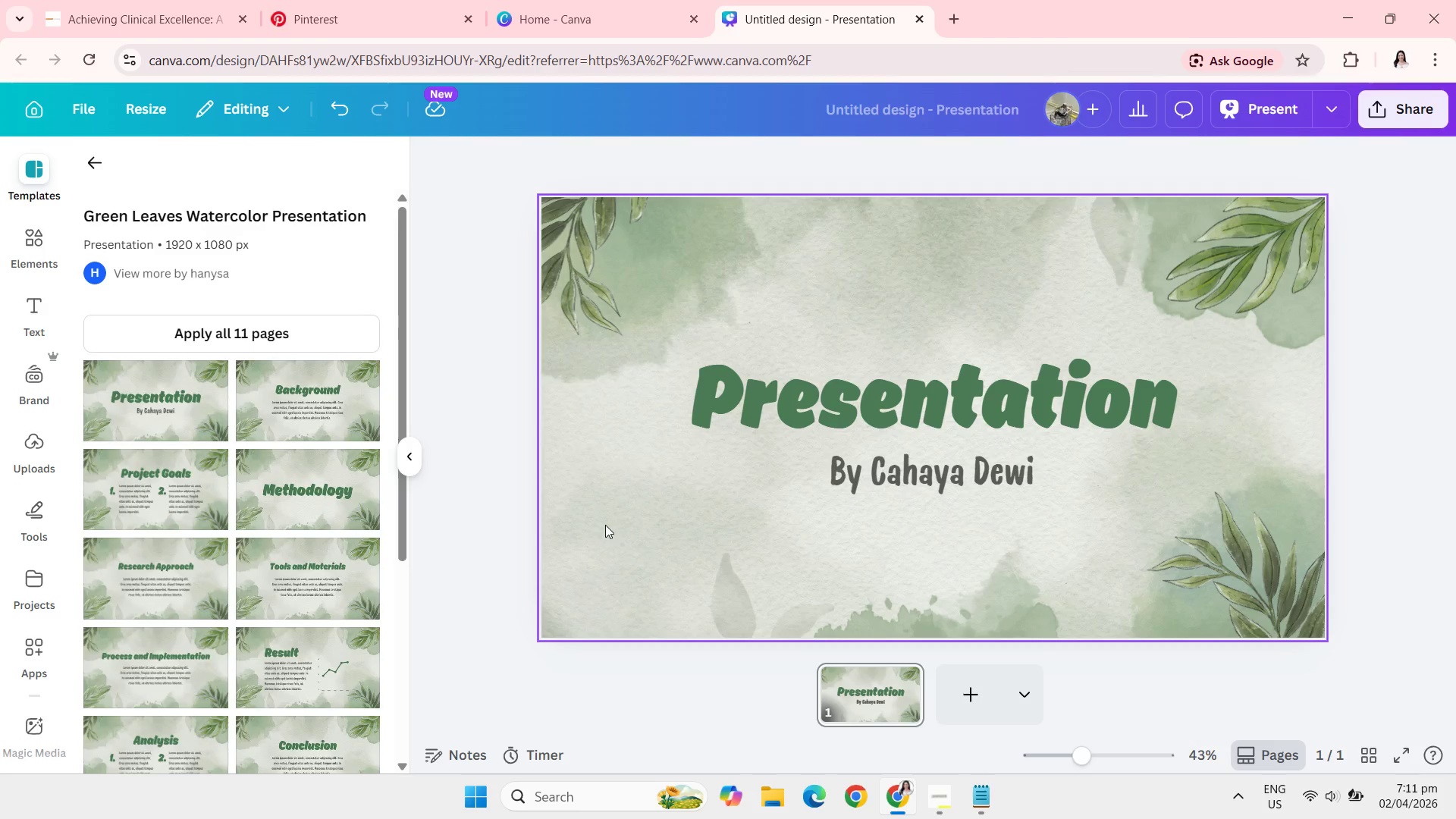 
wait(19.14)
 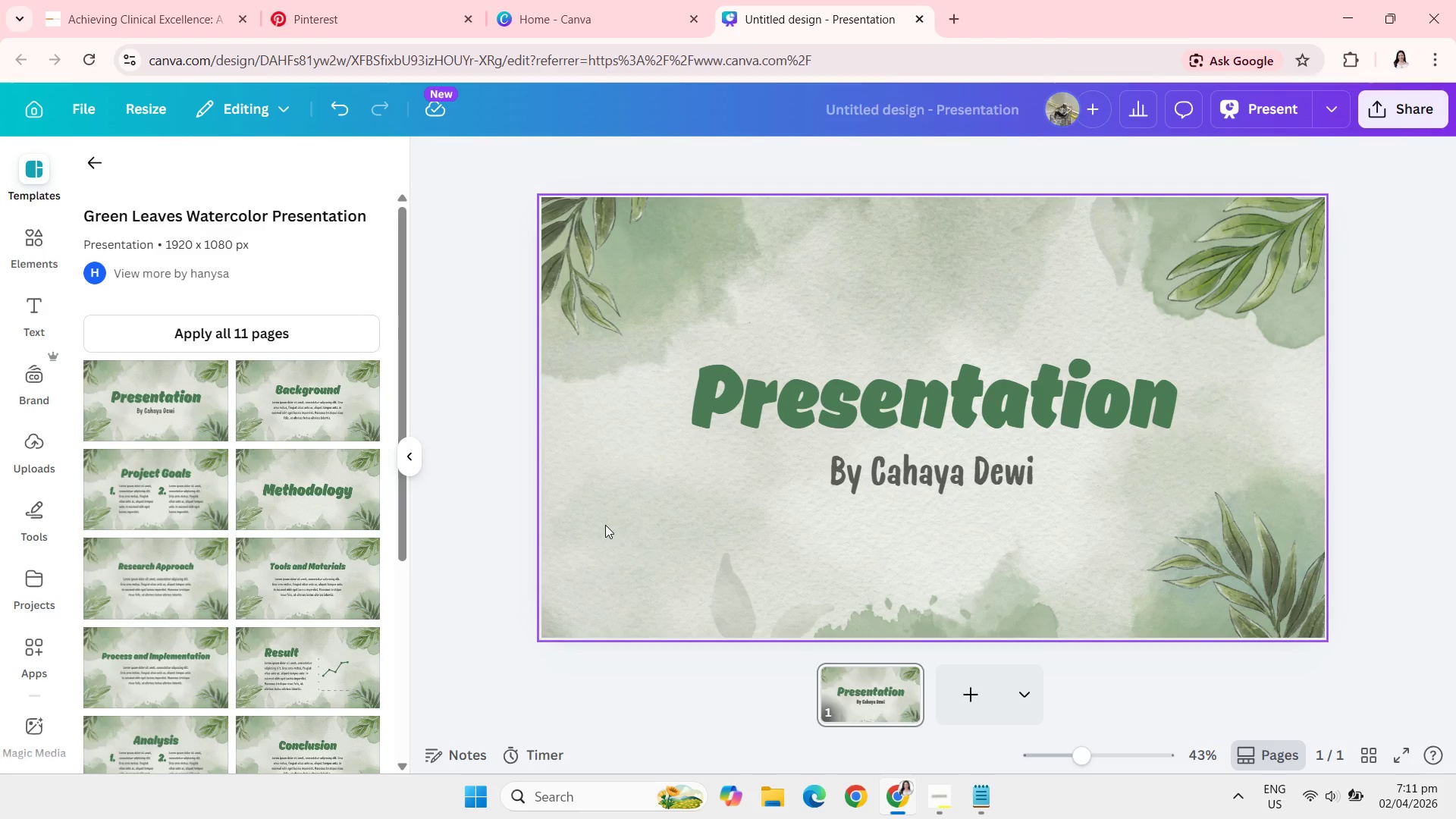 
left_click([654, 287])
 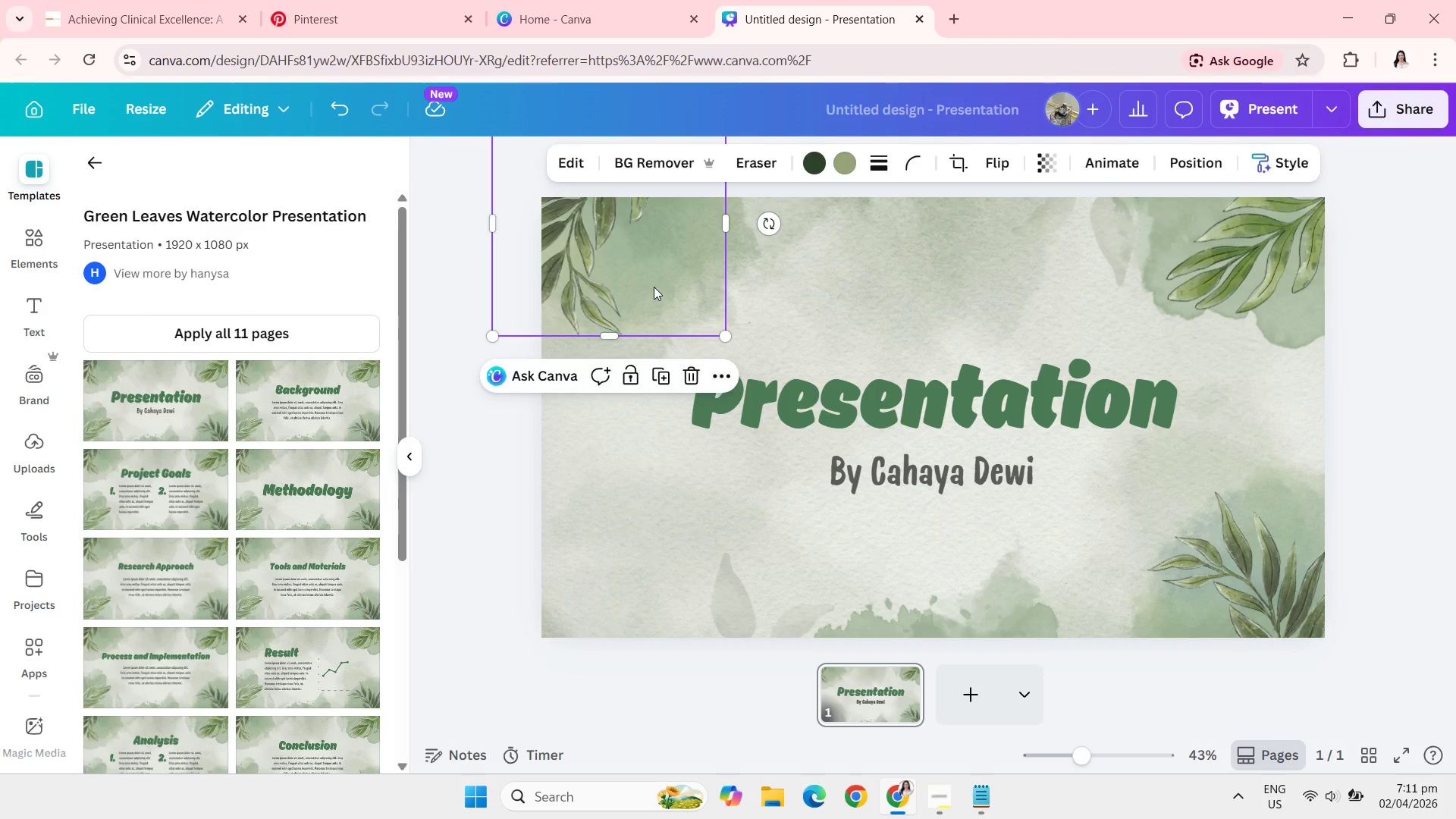 
key(Backspace)
 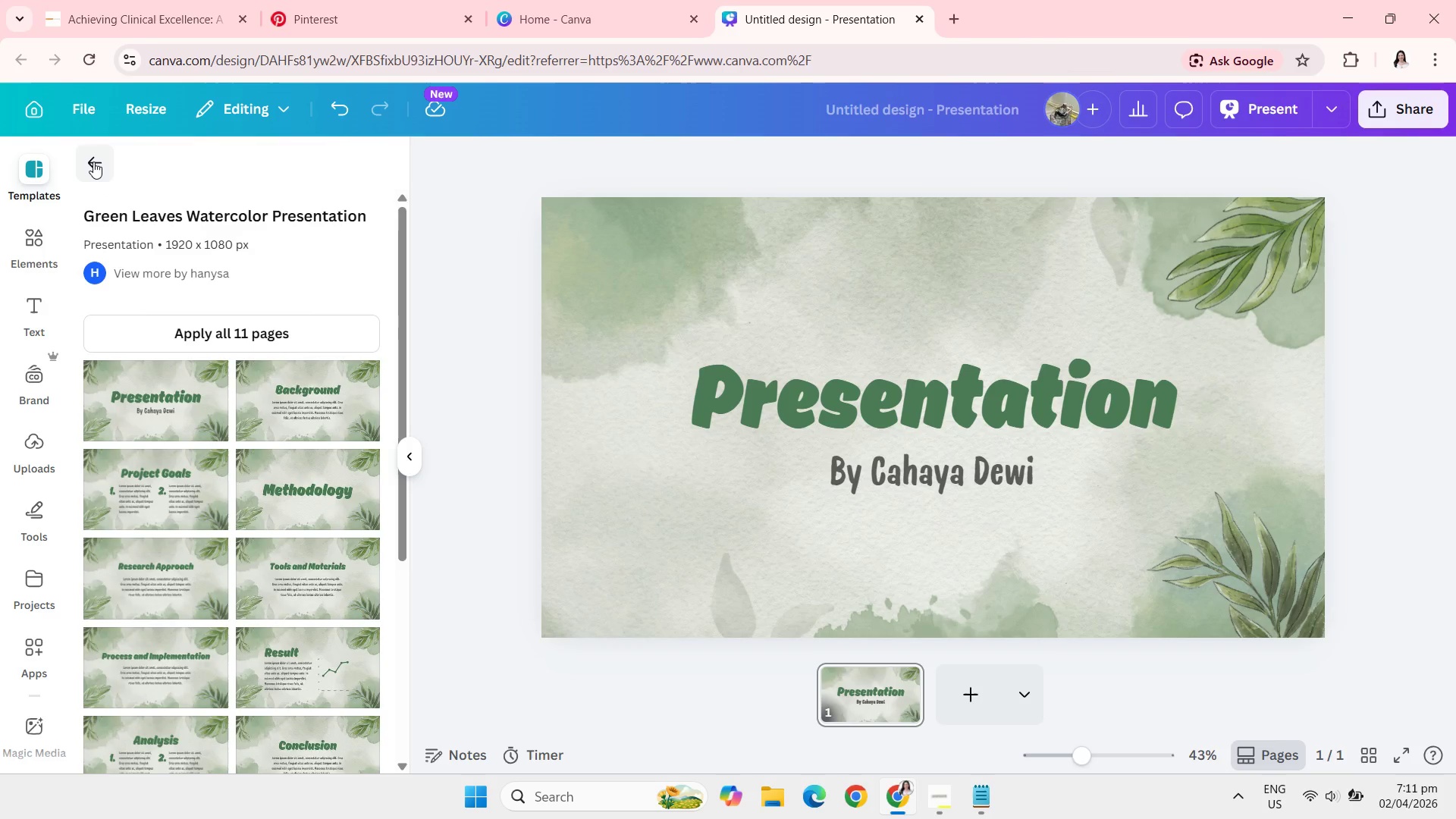 
left_click([93, 162])
 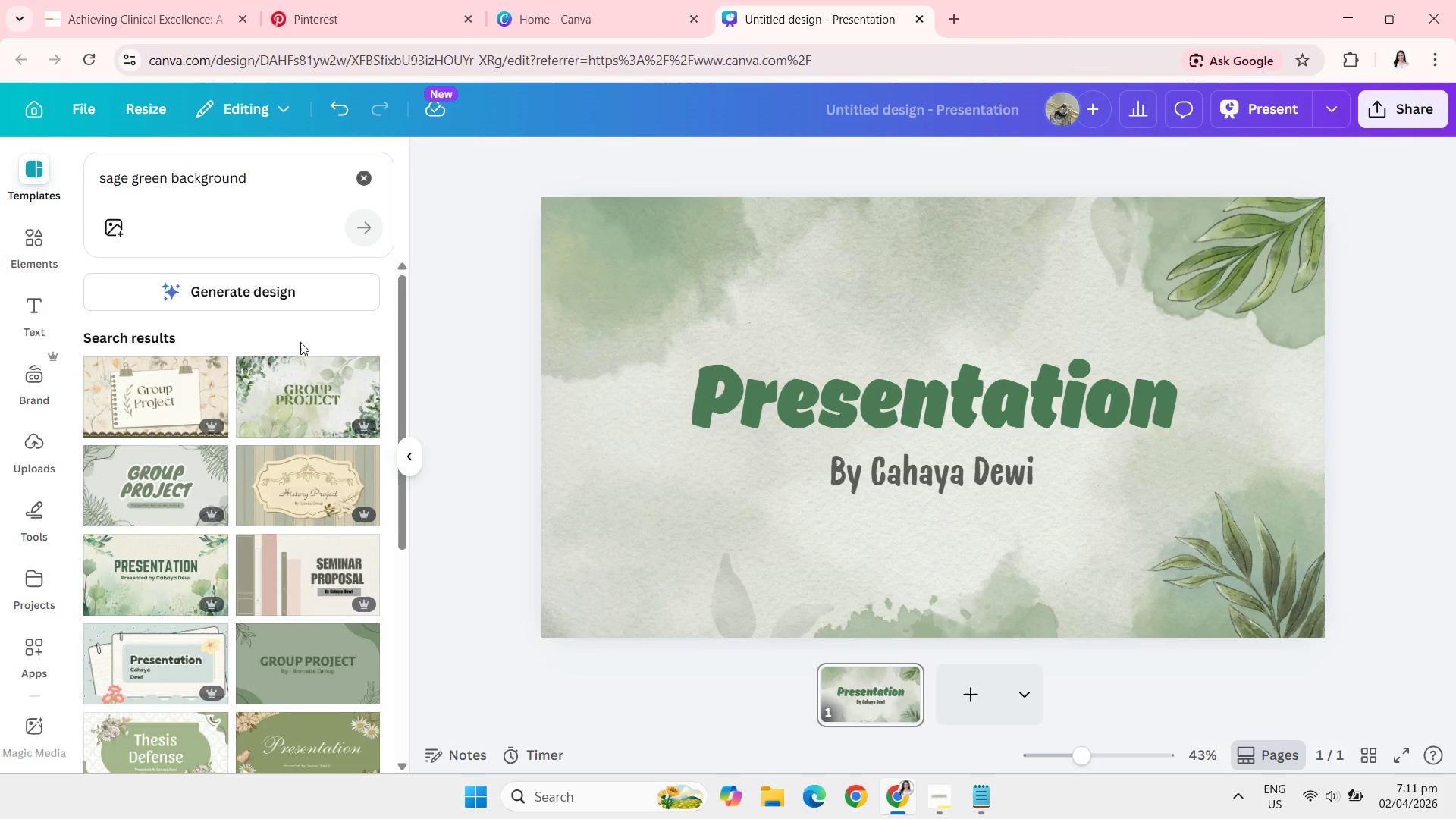 
left_click([325, 391])
 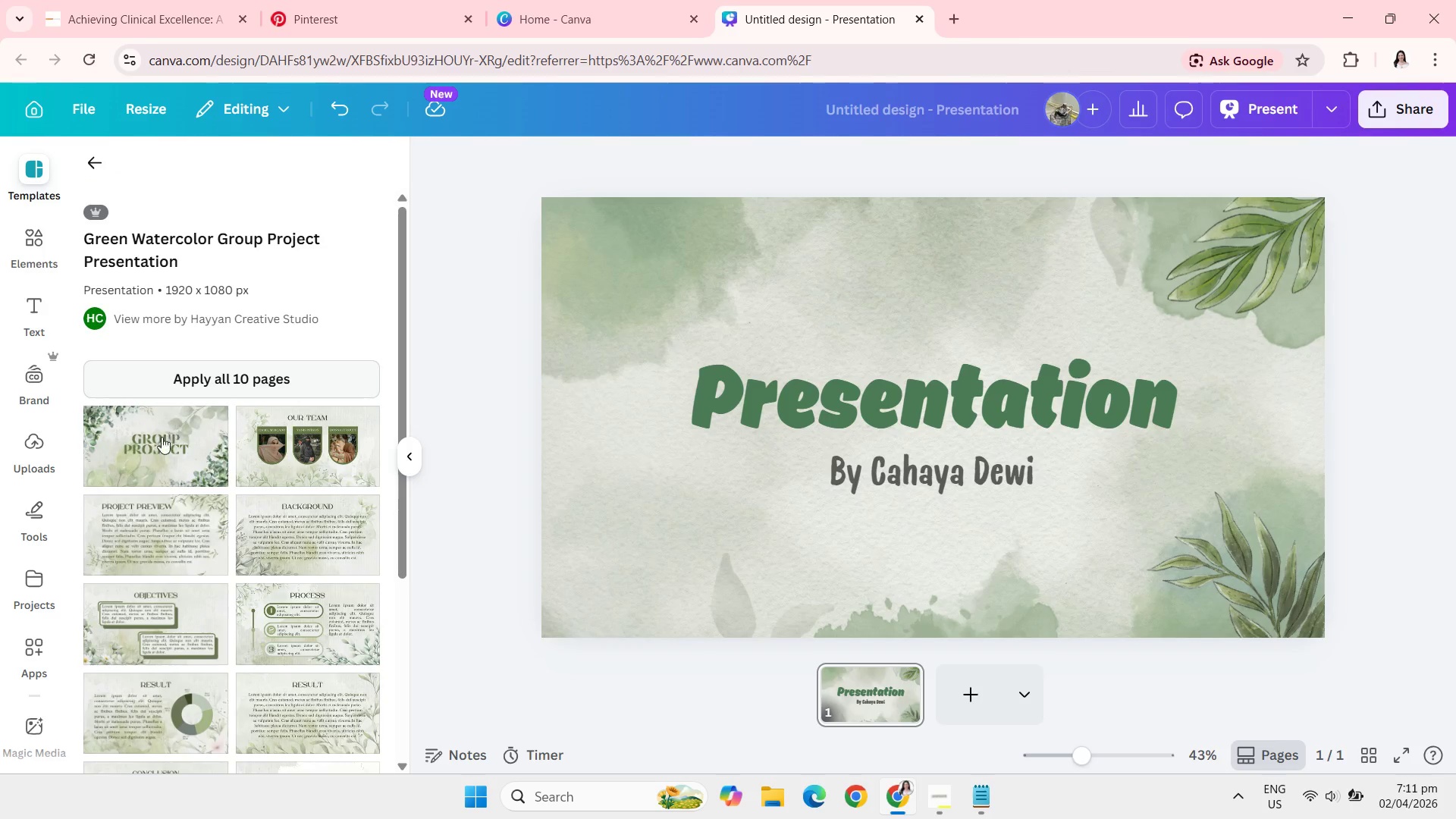 
left_click([161, 438])
 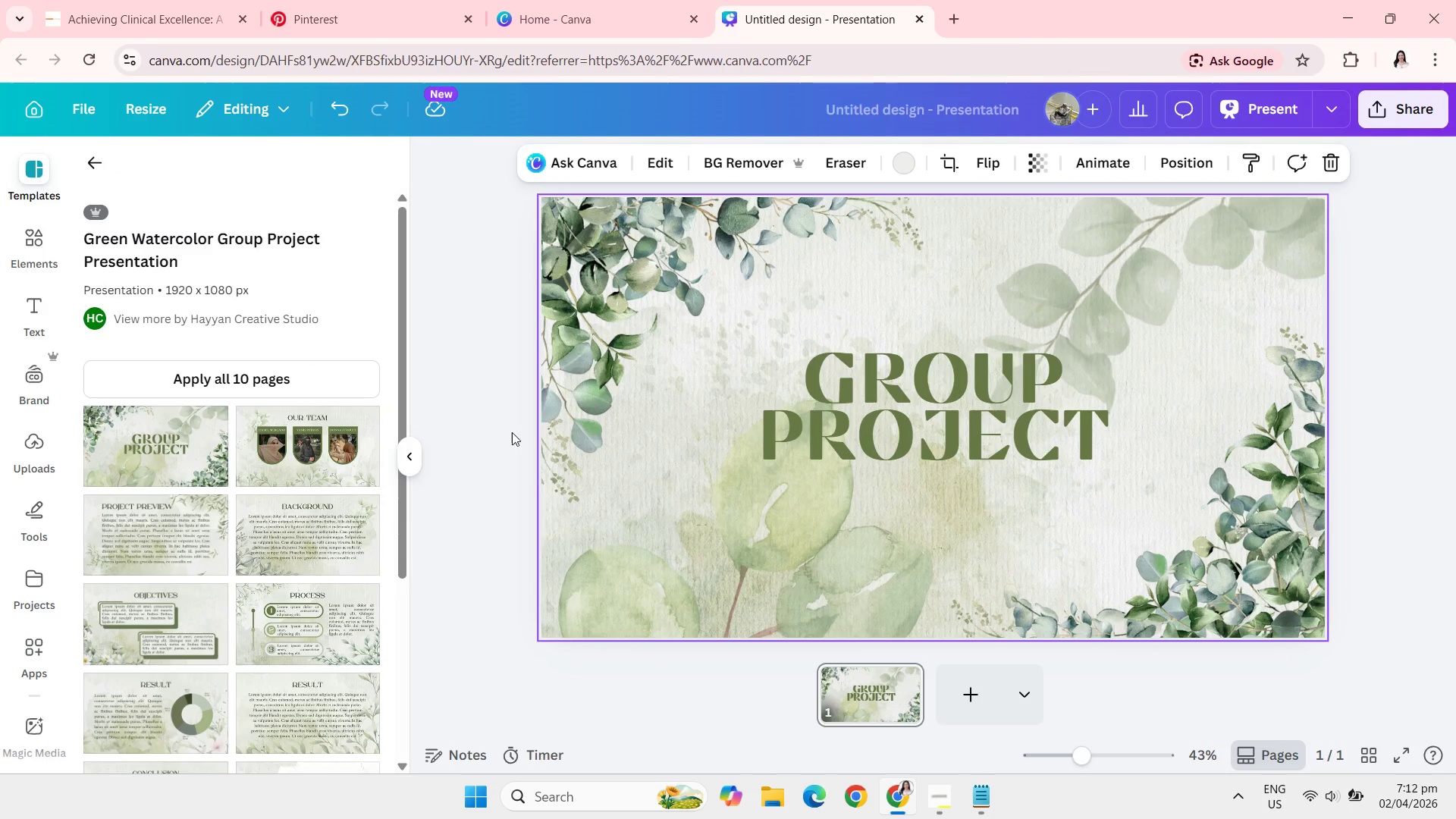 
left_click([619, 262])
 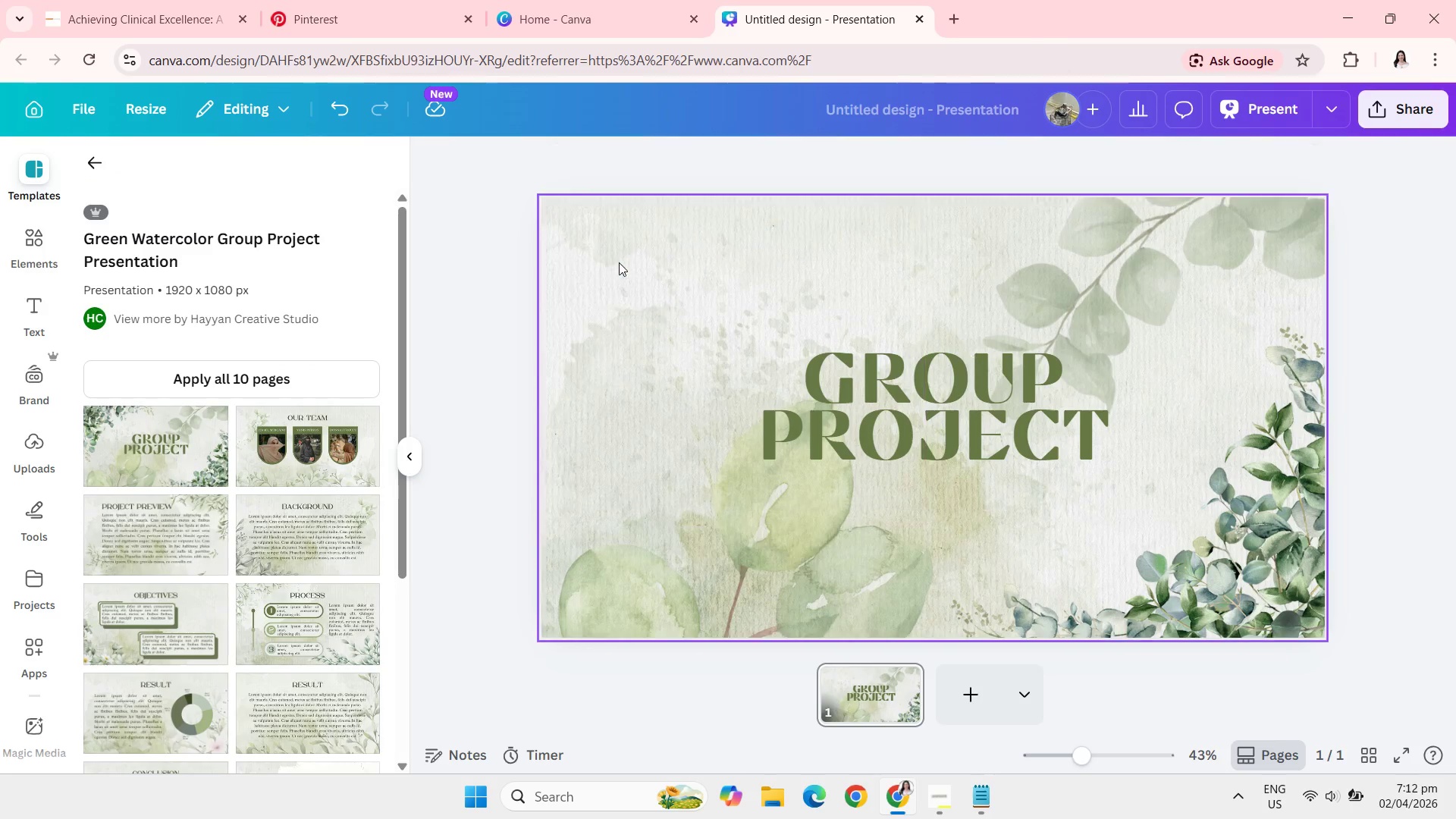 
key(Backspace)
 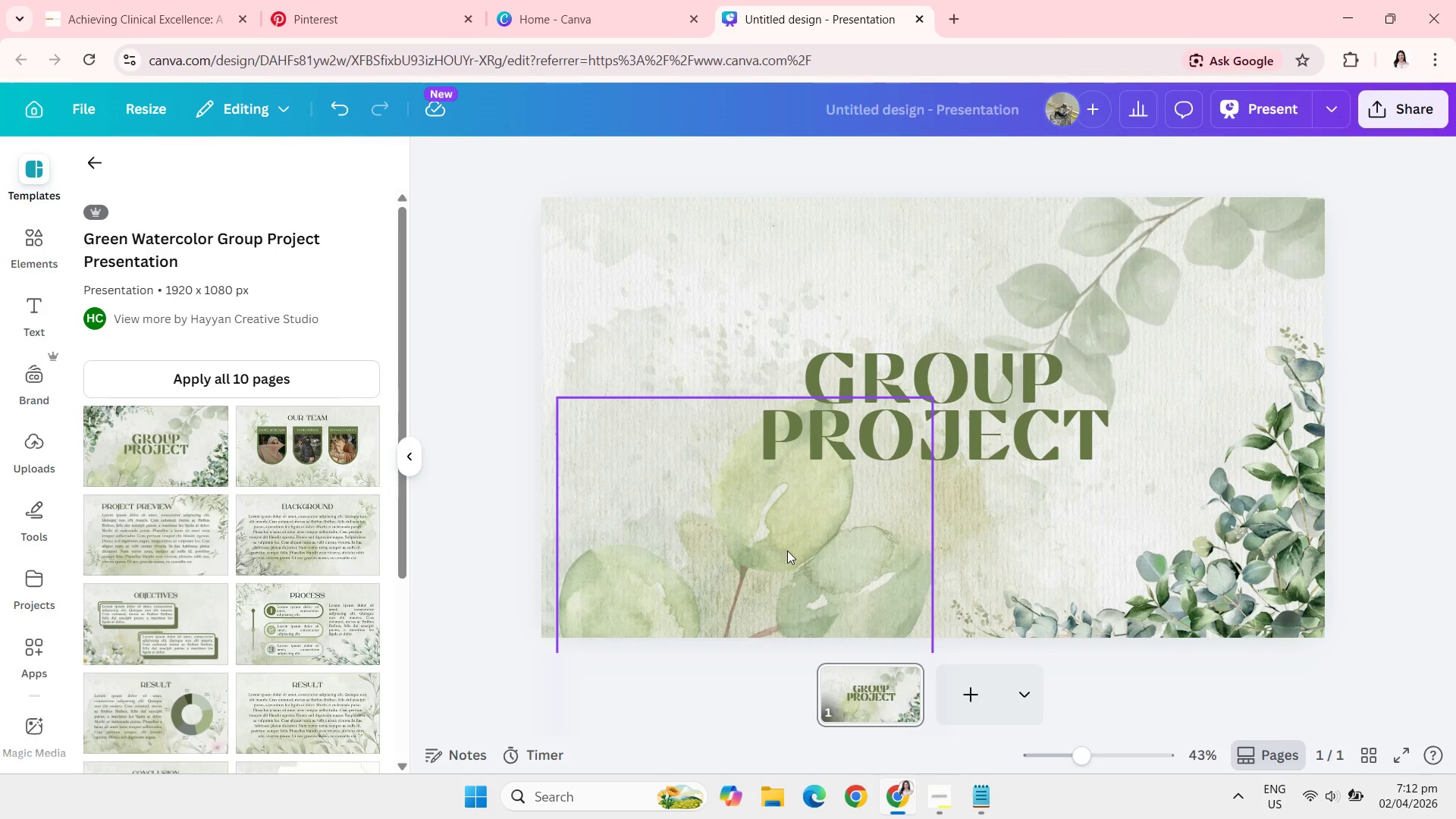 
left_click([787, 551])
 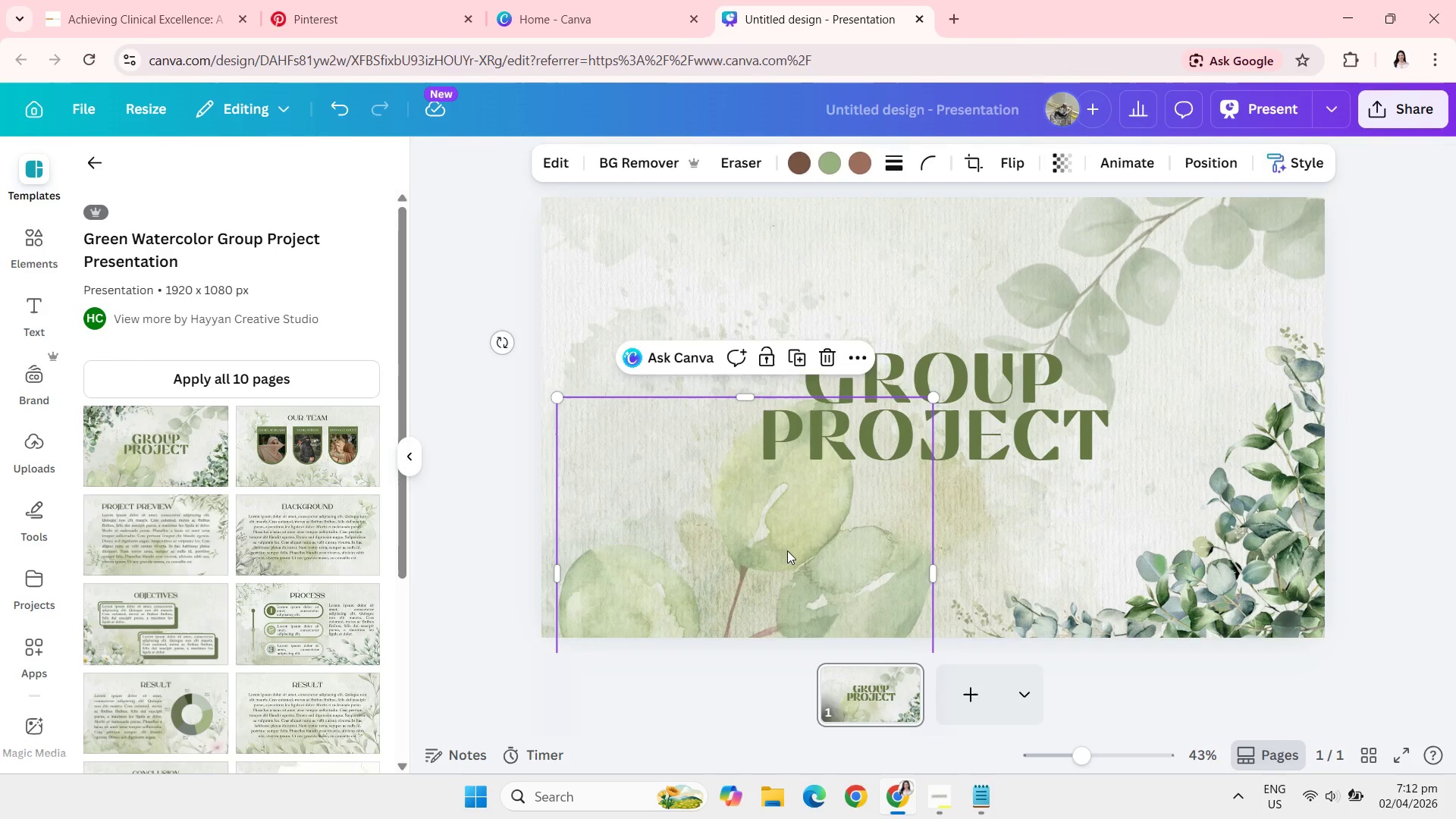 
key(Backspace)
 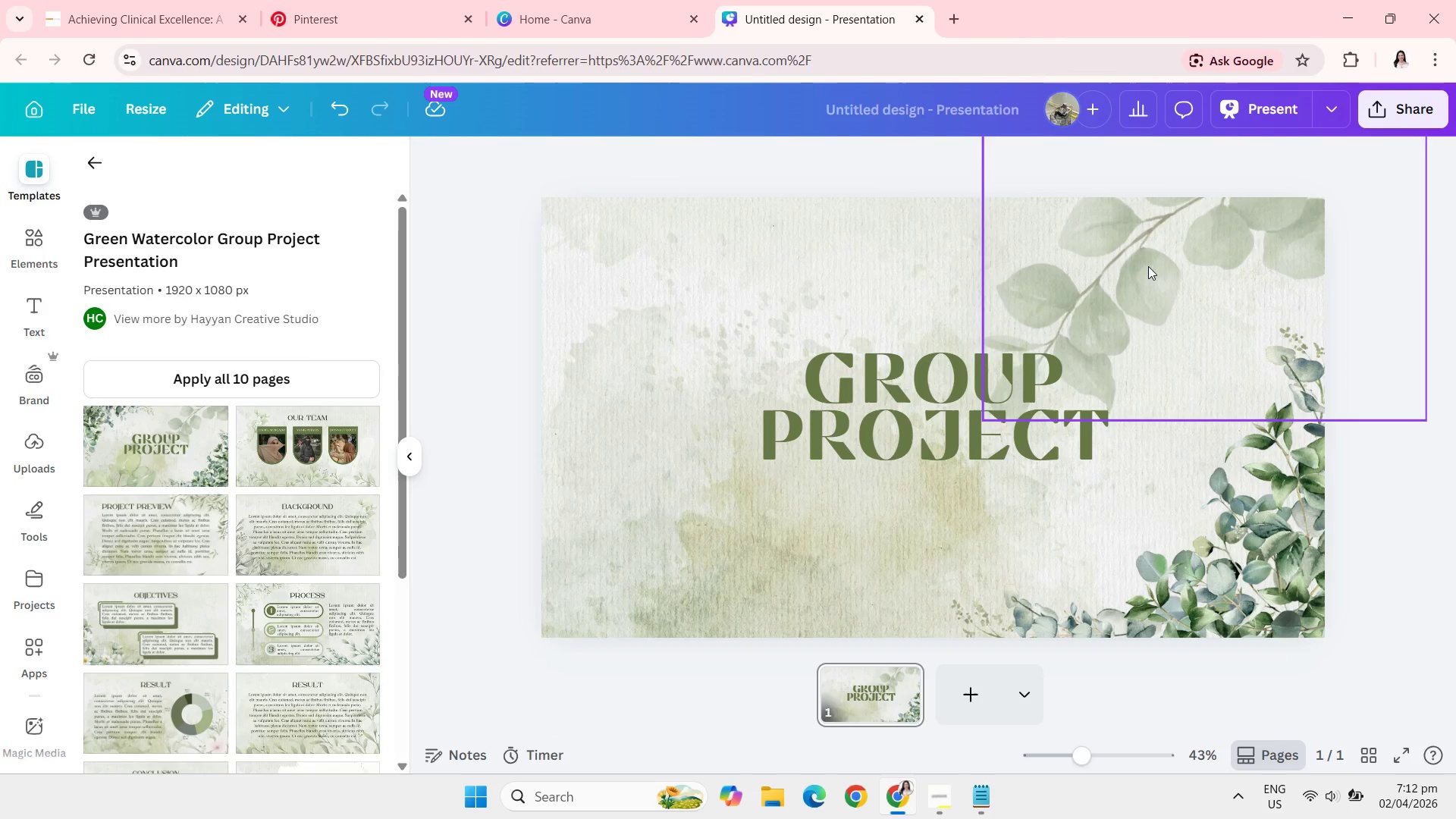 
left_click([1148, 266])
 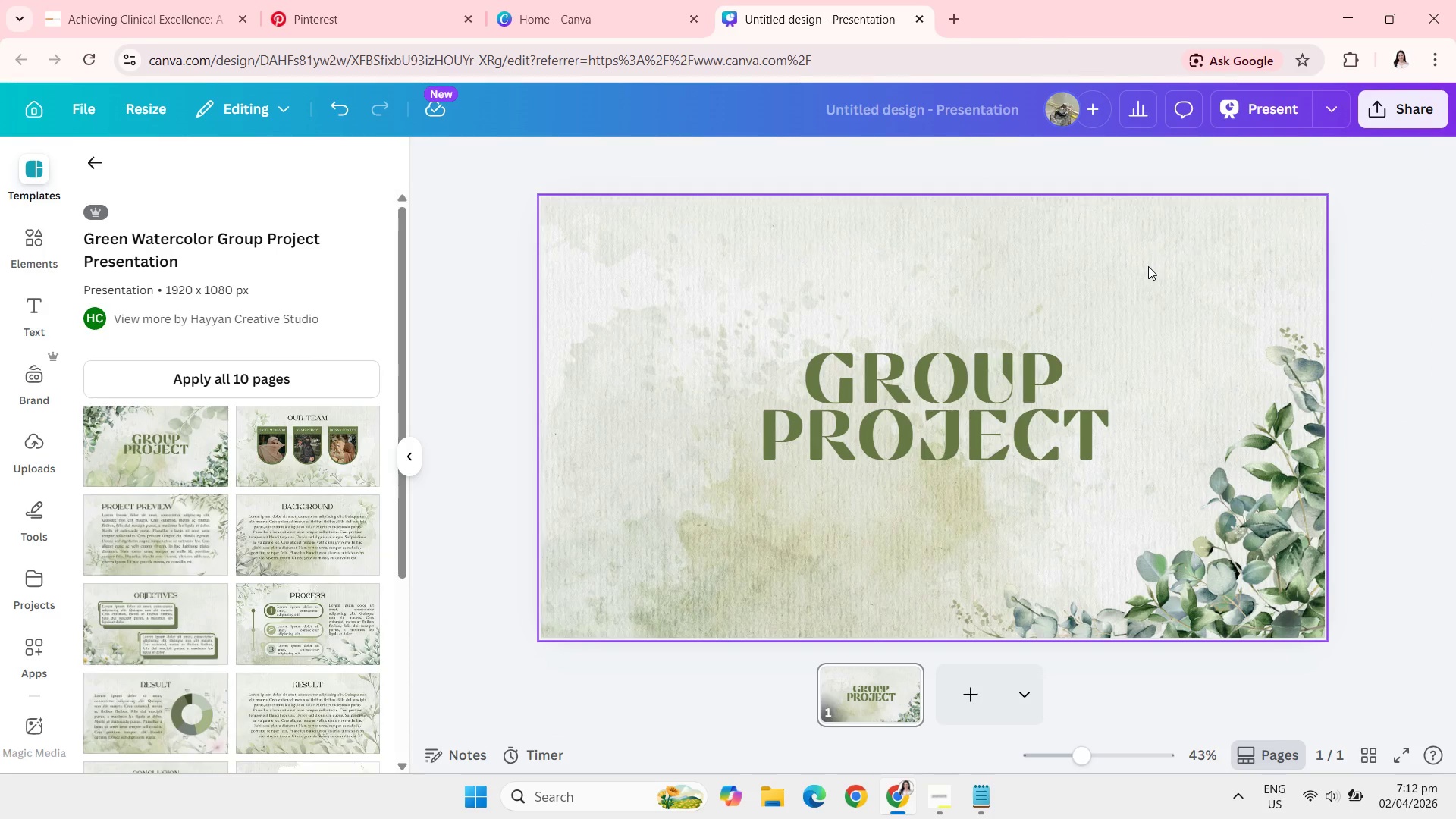 
key(Backspace)
 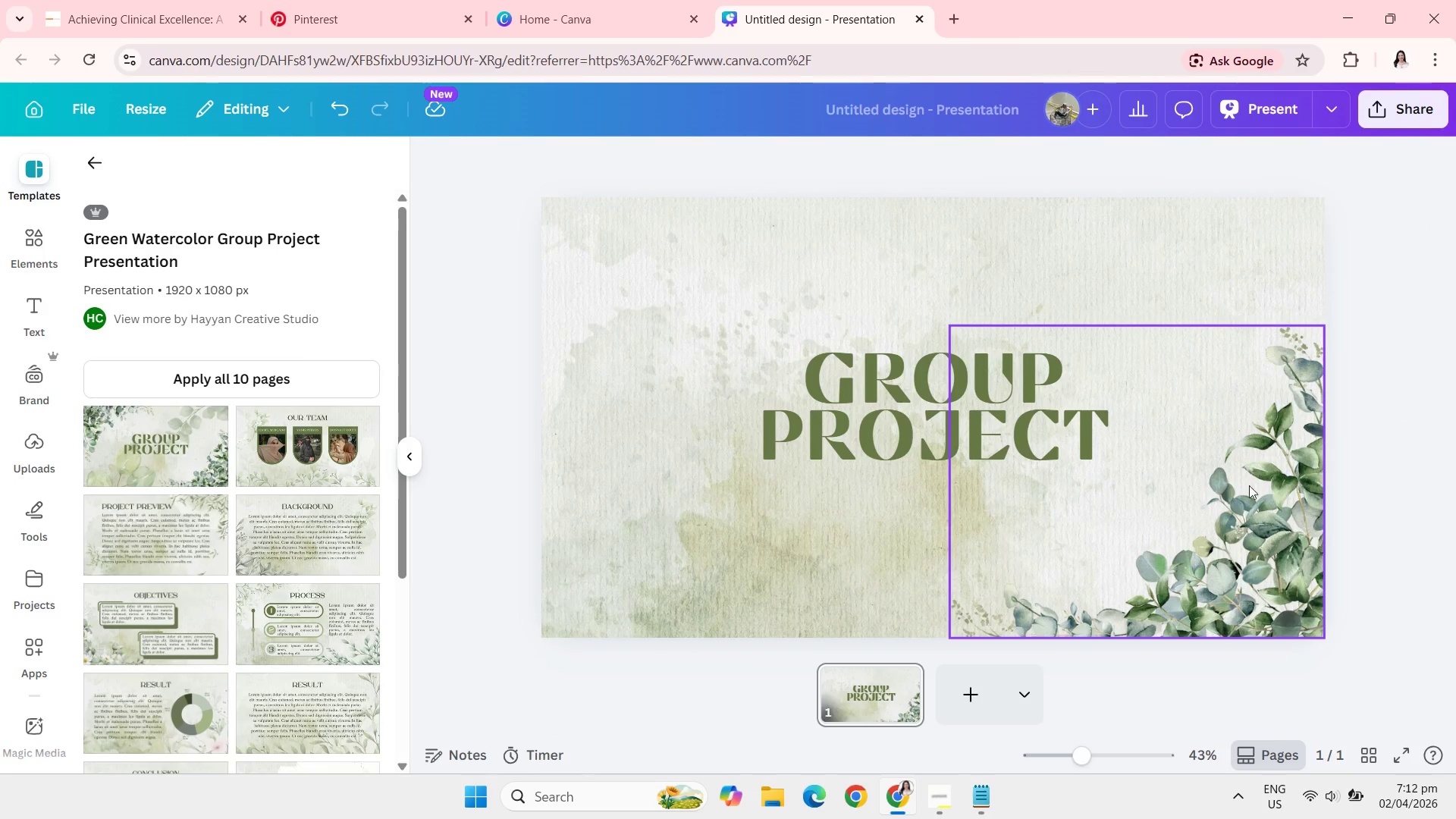 
left_click([1288, 573])
 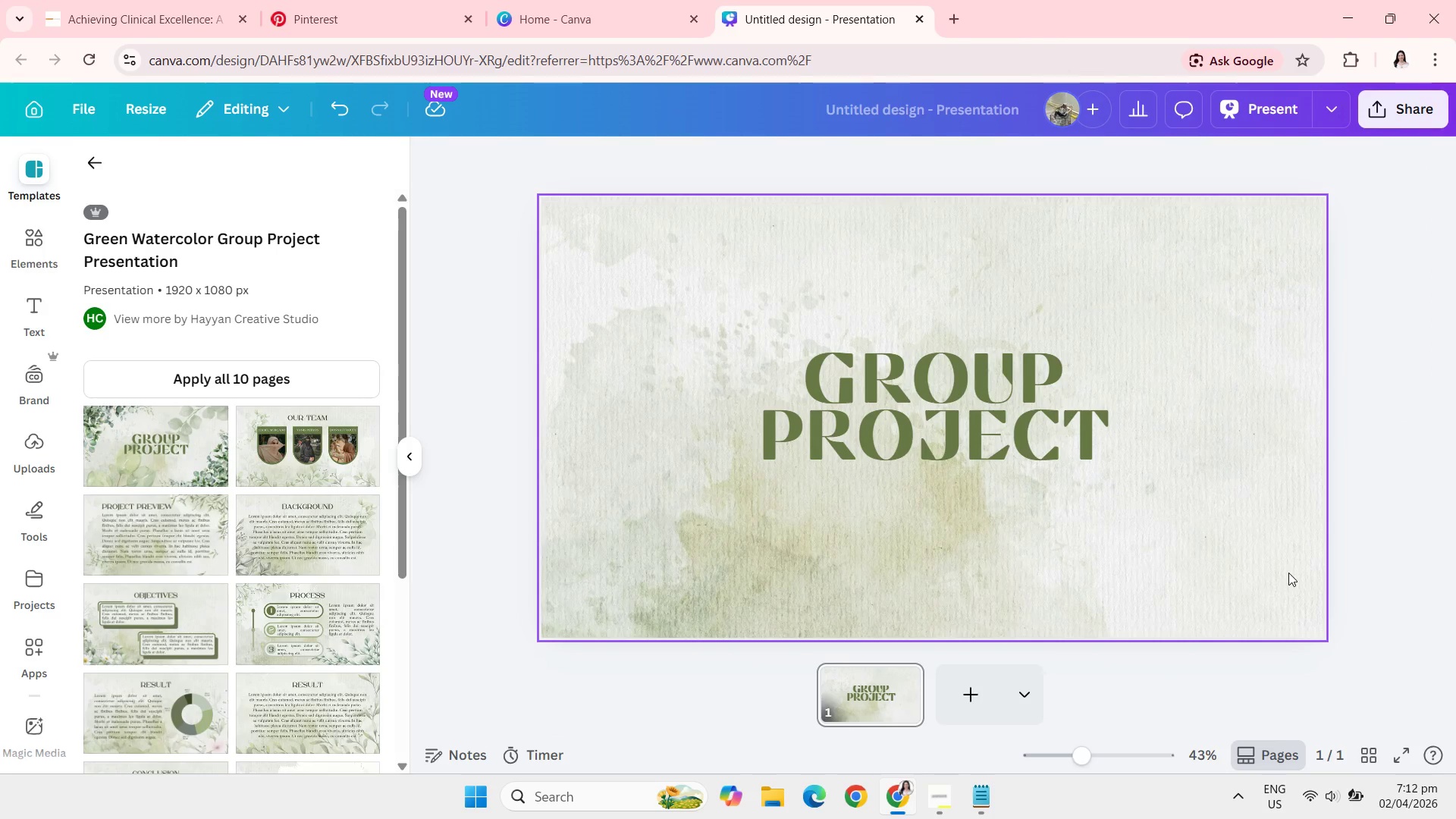 
key(Backspace)
 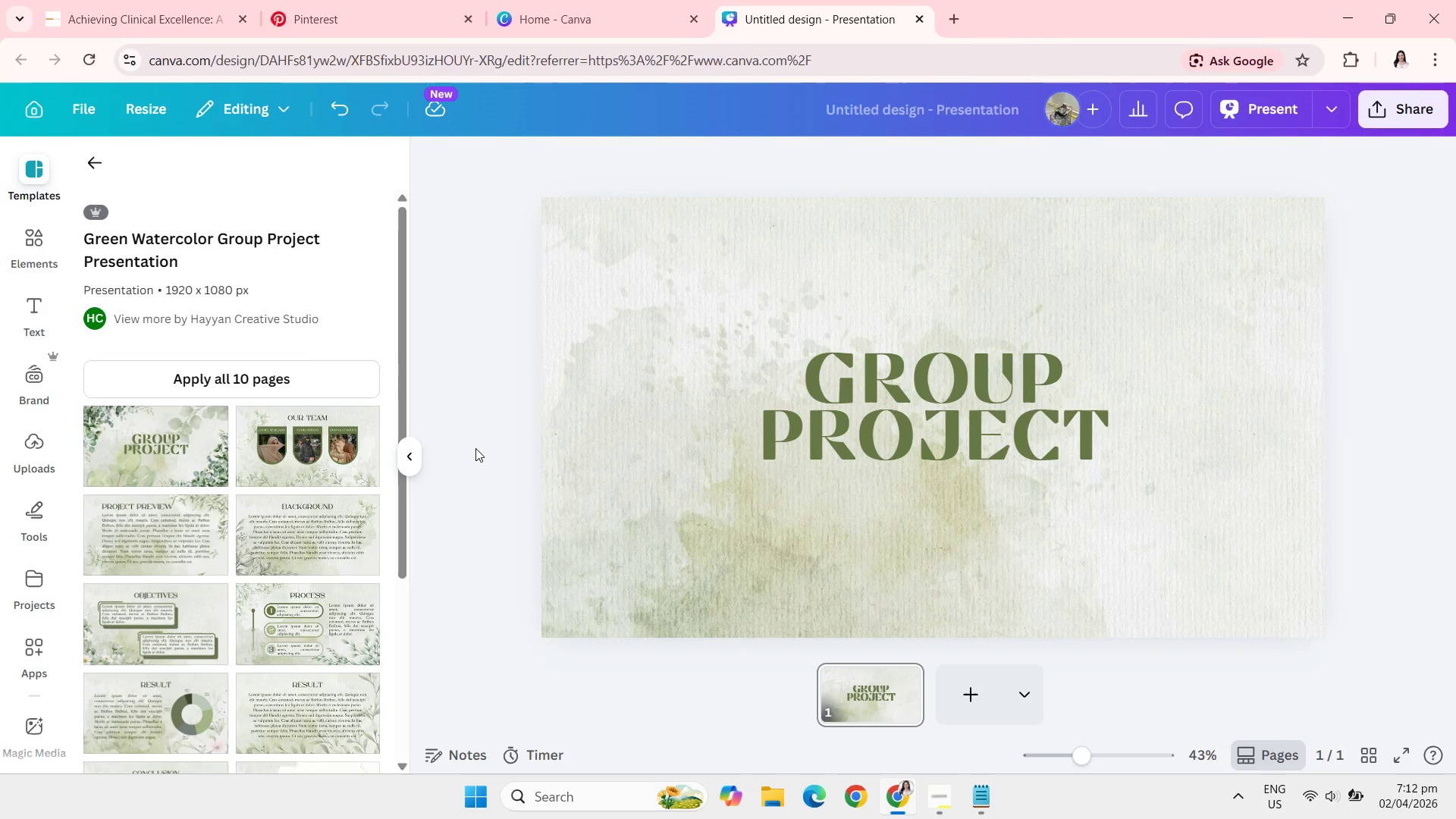 
wait(15.01)
 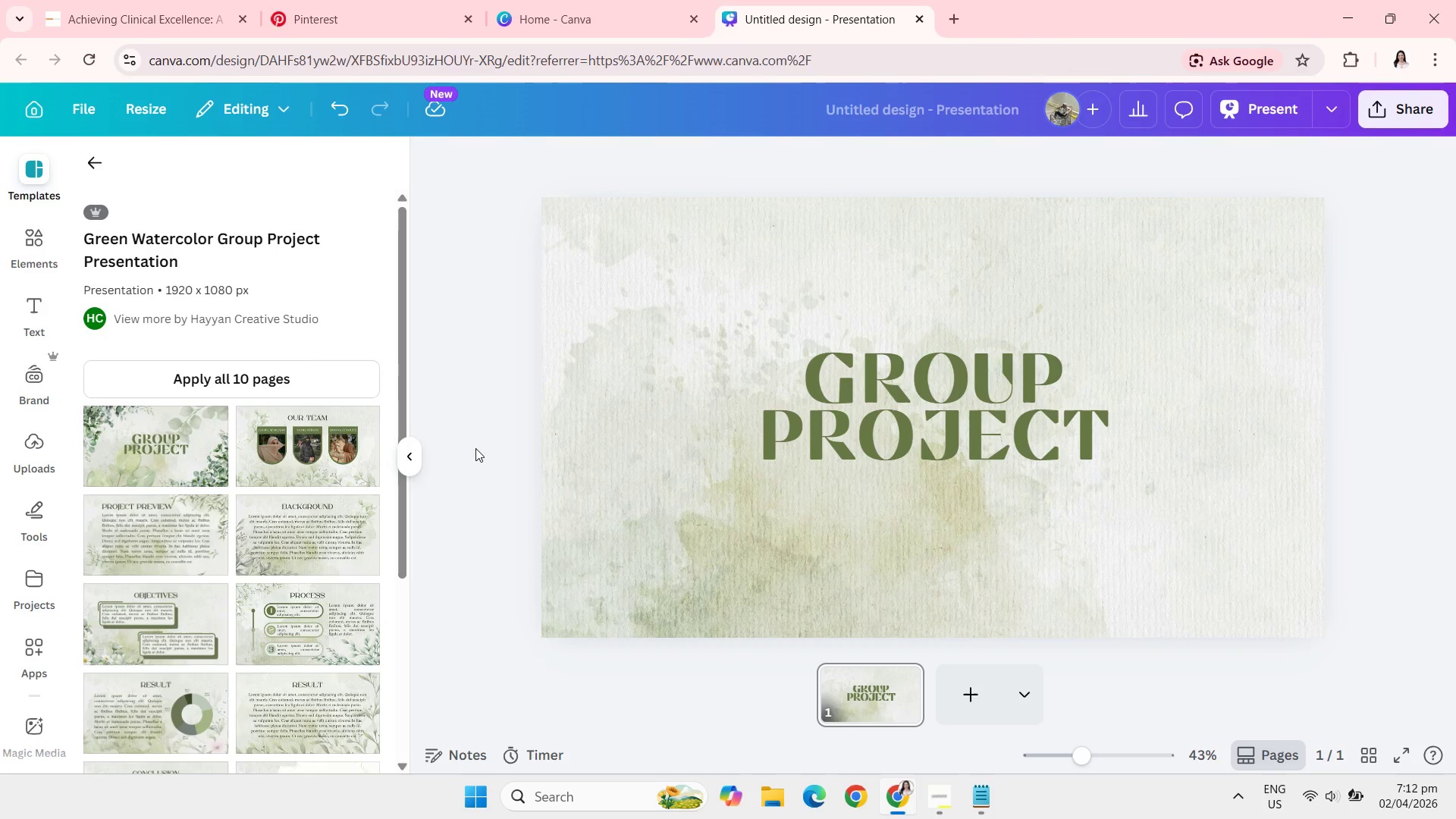 
left_click([922, 159])
 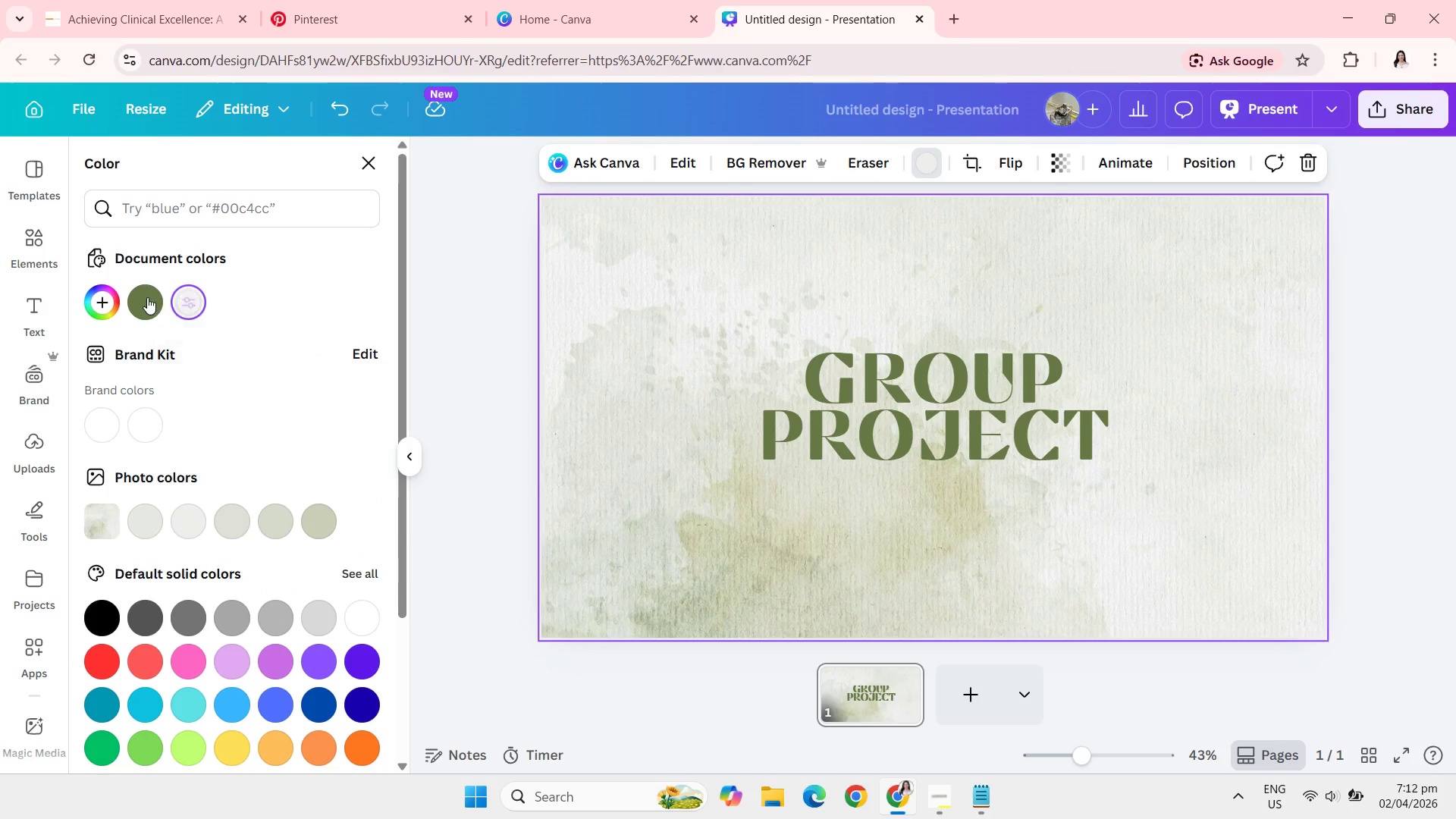 
left_click([145, 297])
 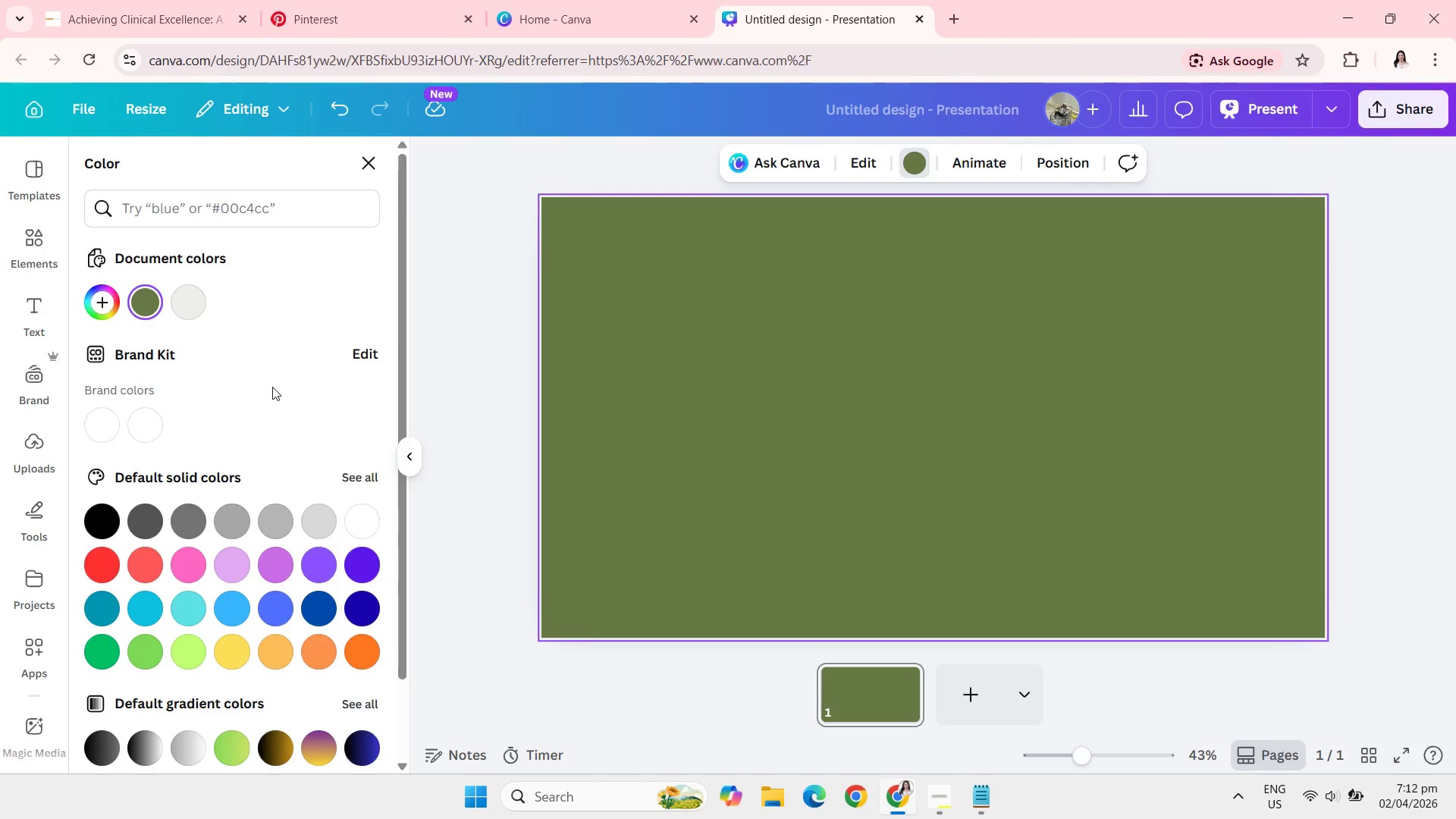 
wait(6.8)
 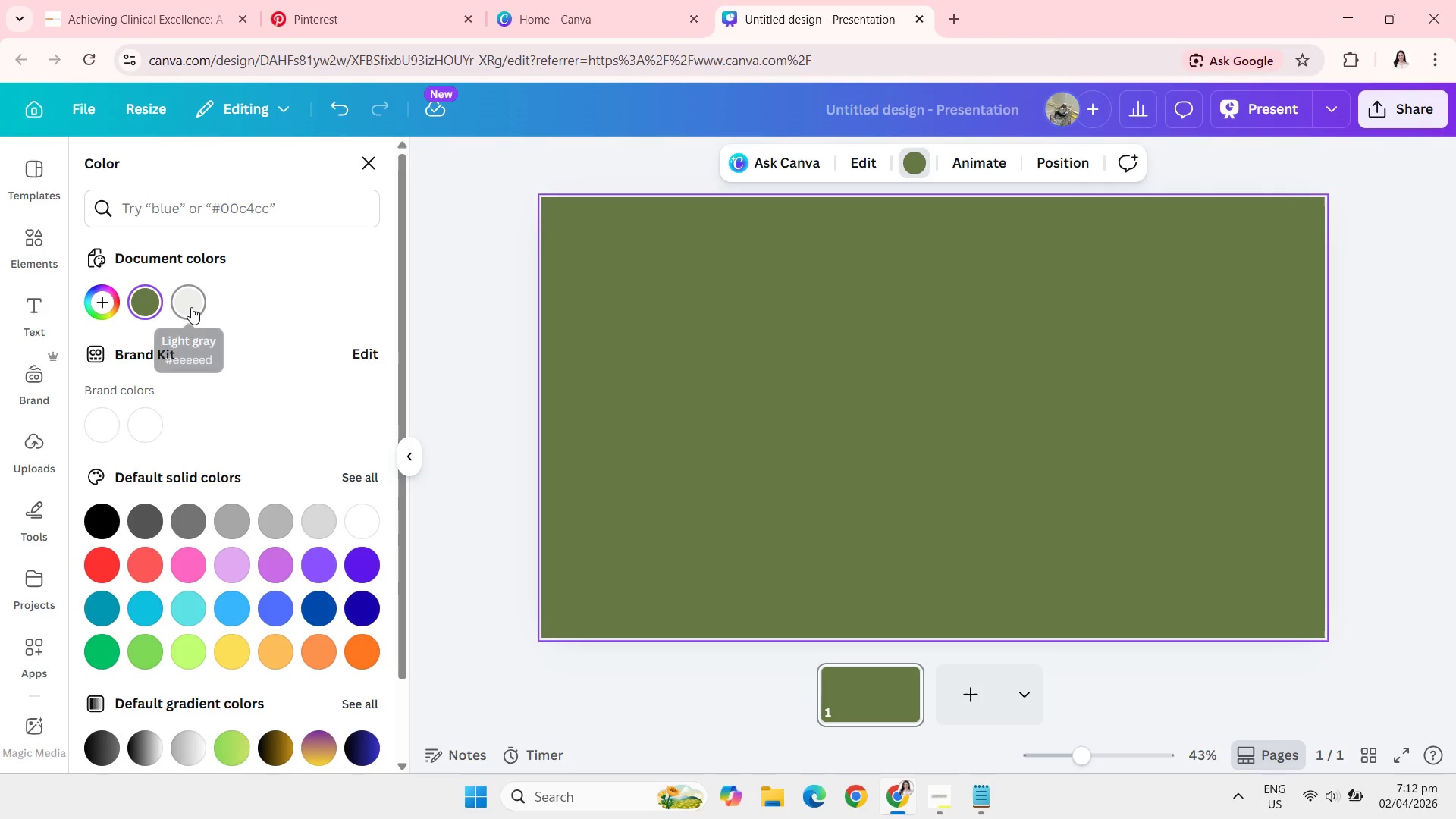 
key(Control+Z)
 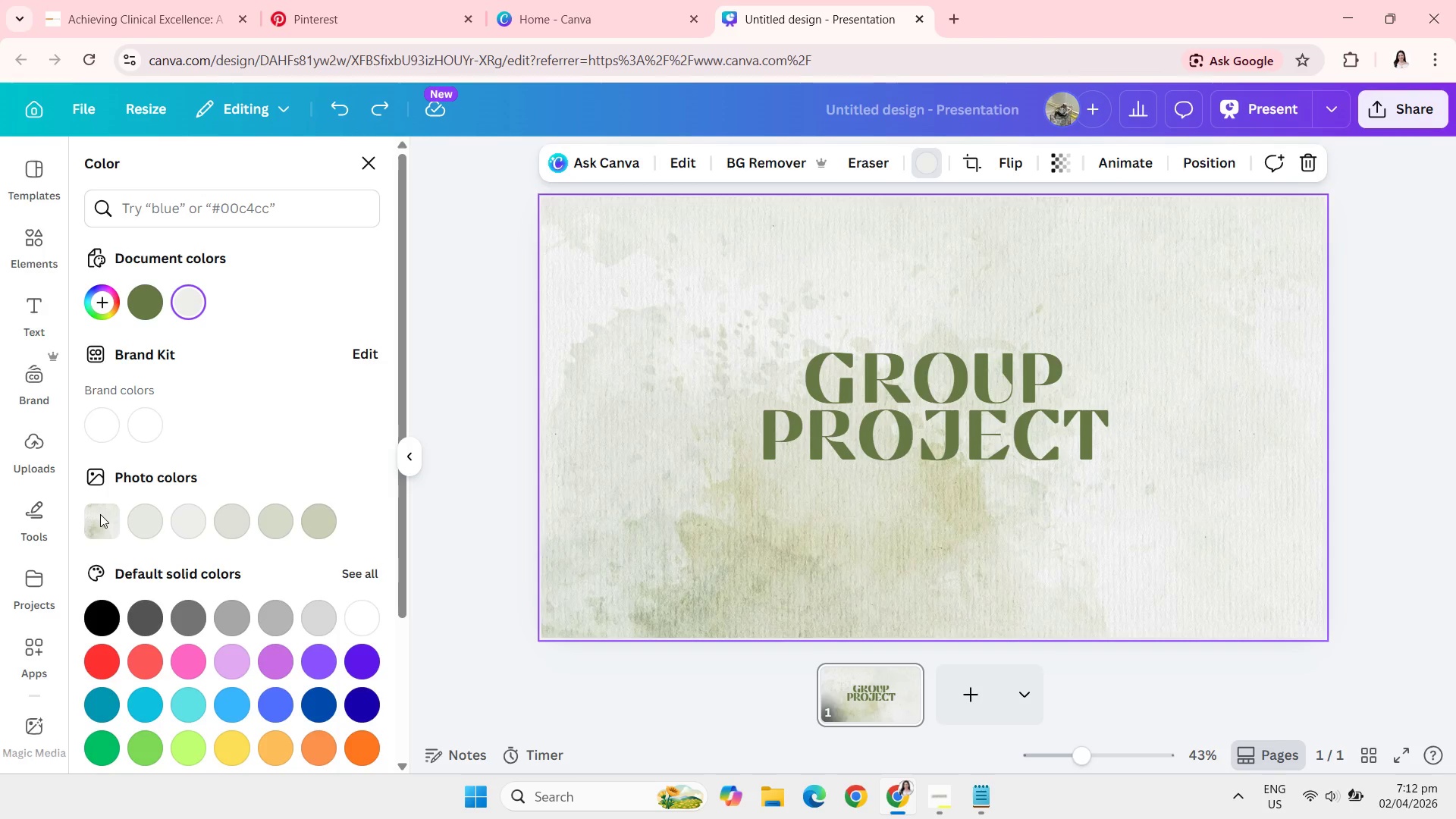 
left_click([102, 529])
 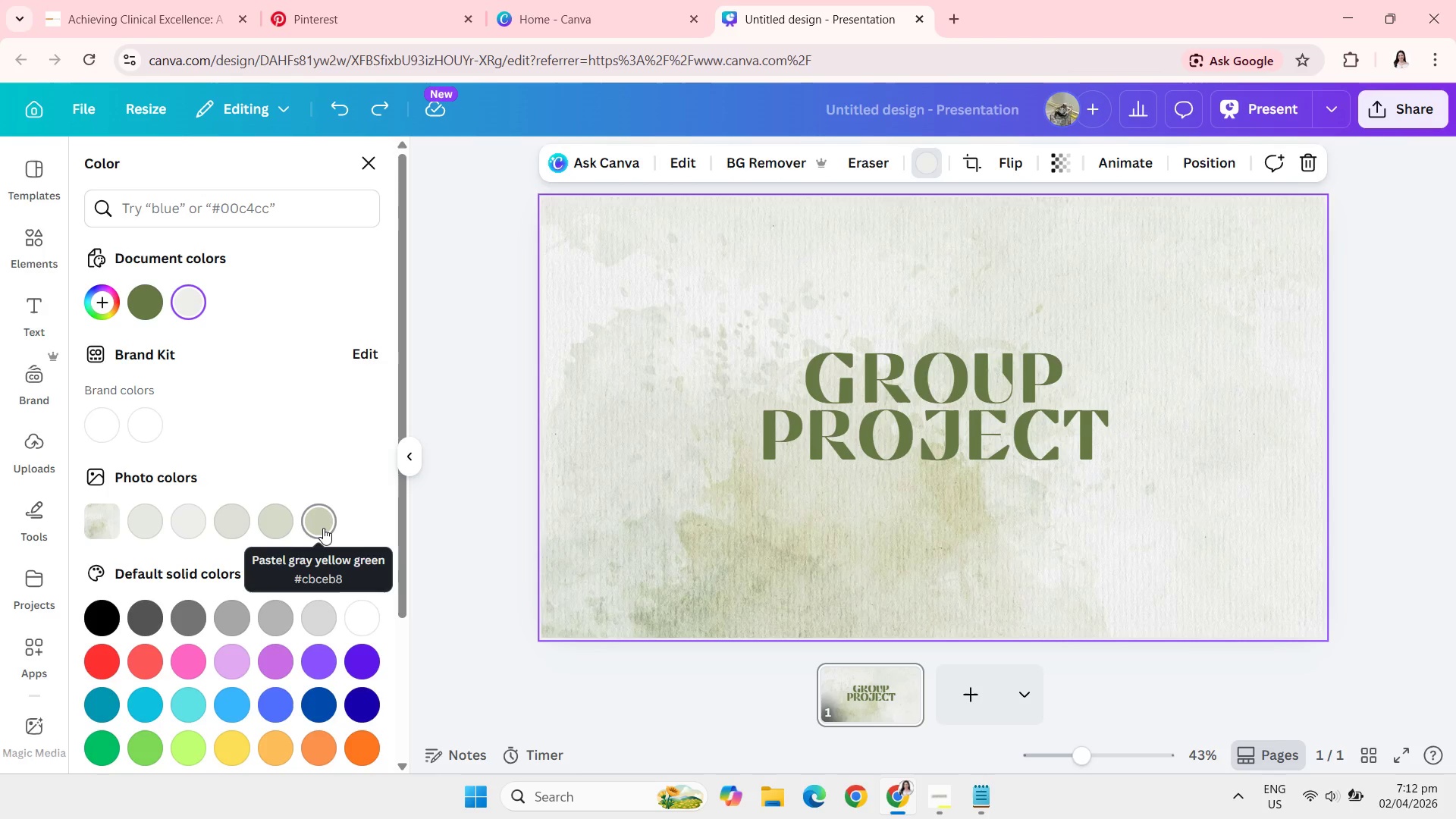 
left_click([323, 528])
 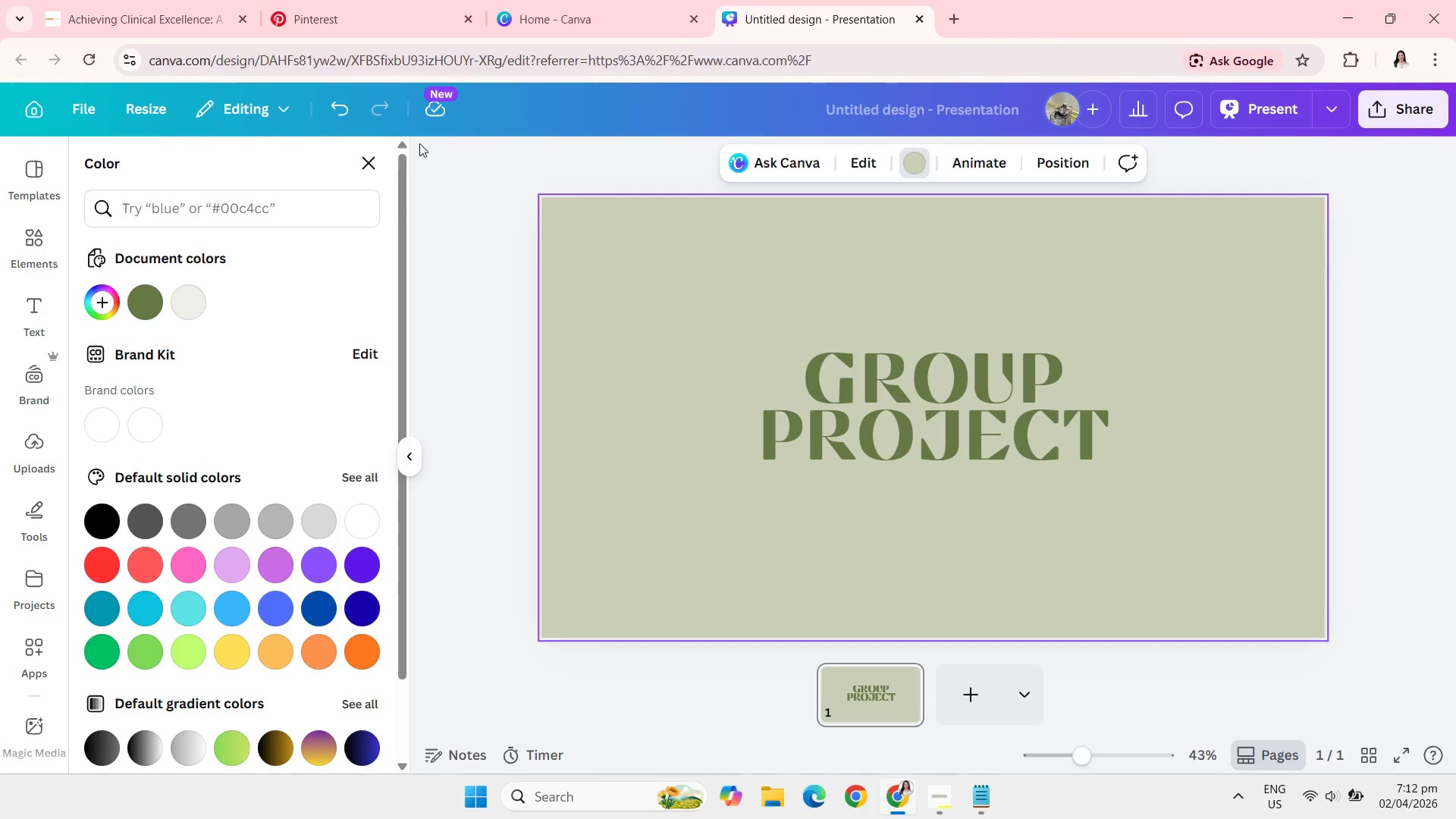 
left_click([365, 162])
 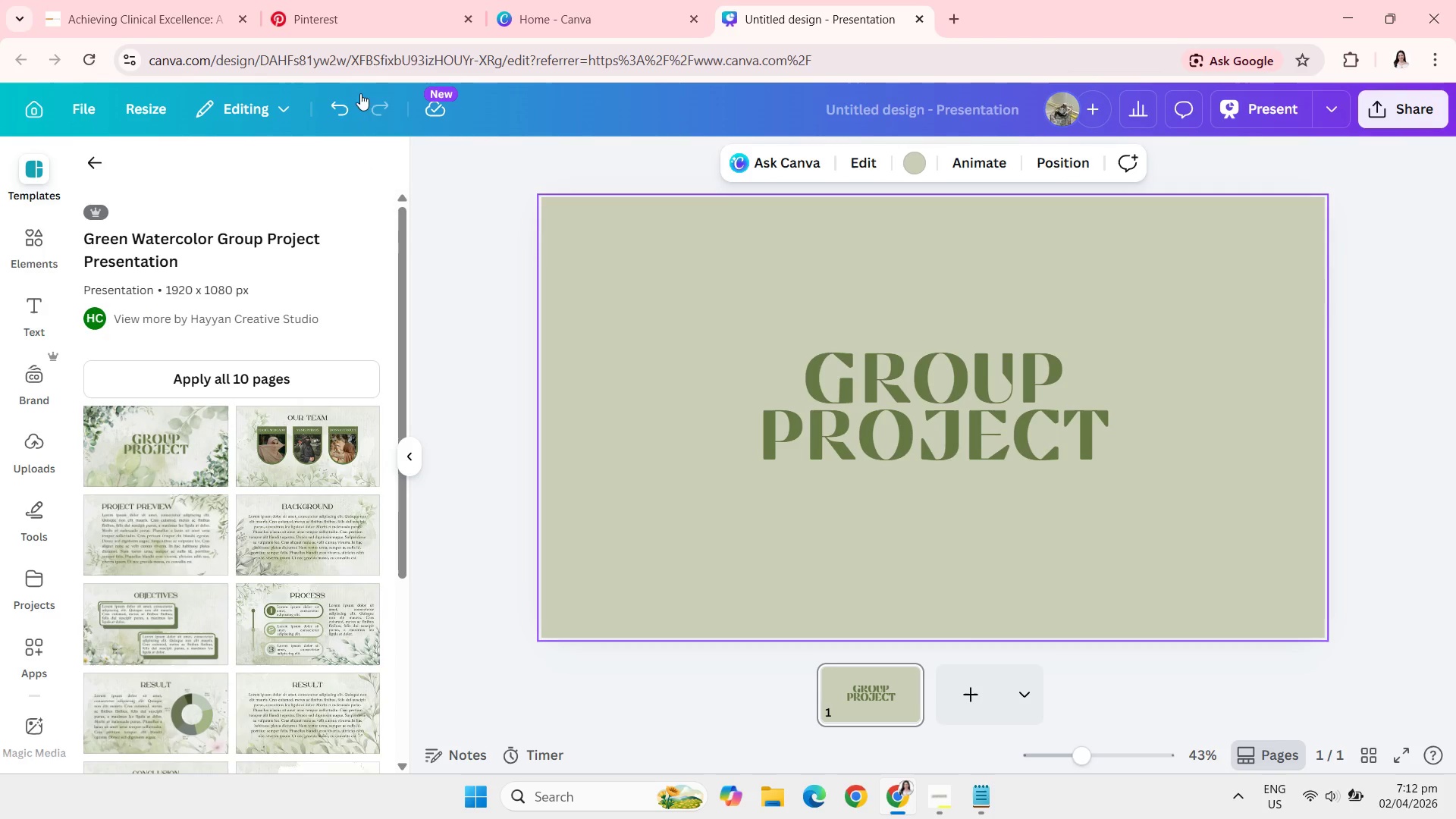 
left_click([315, 117])
 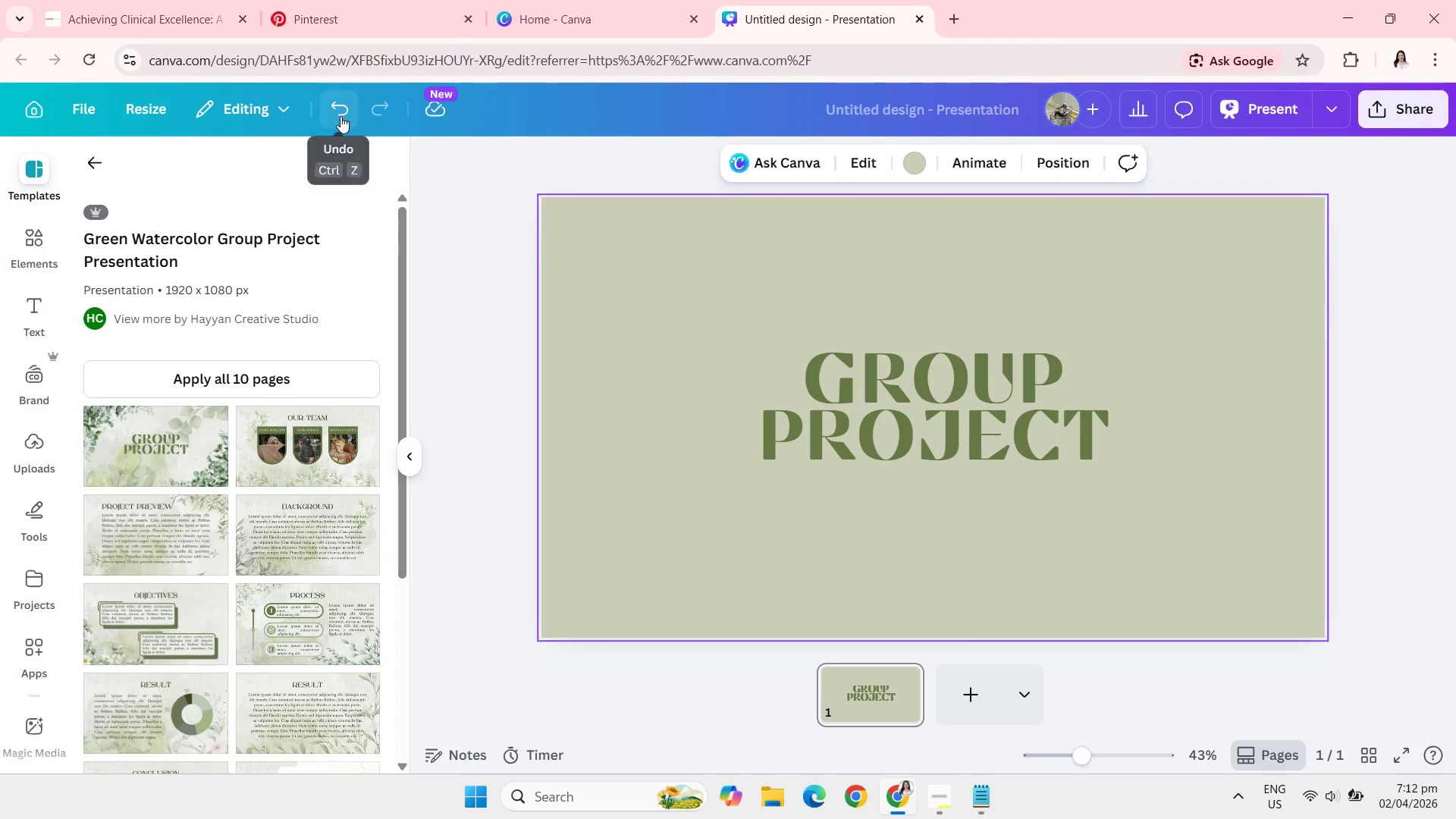 
left_click([340, 116])
 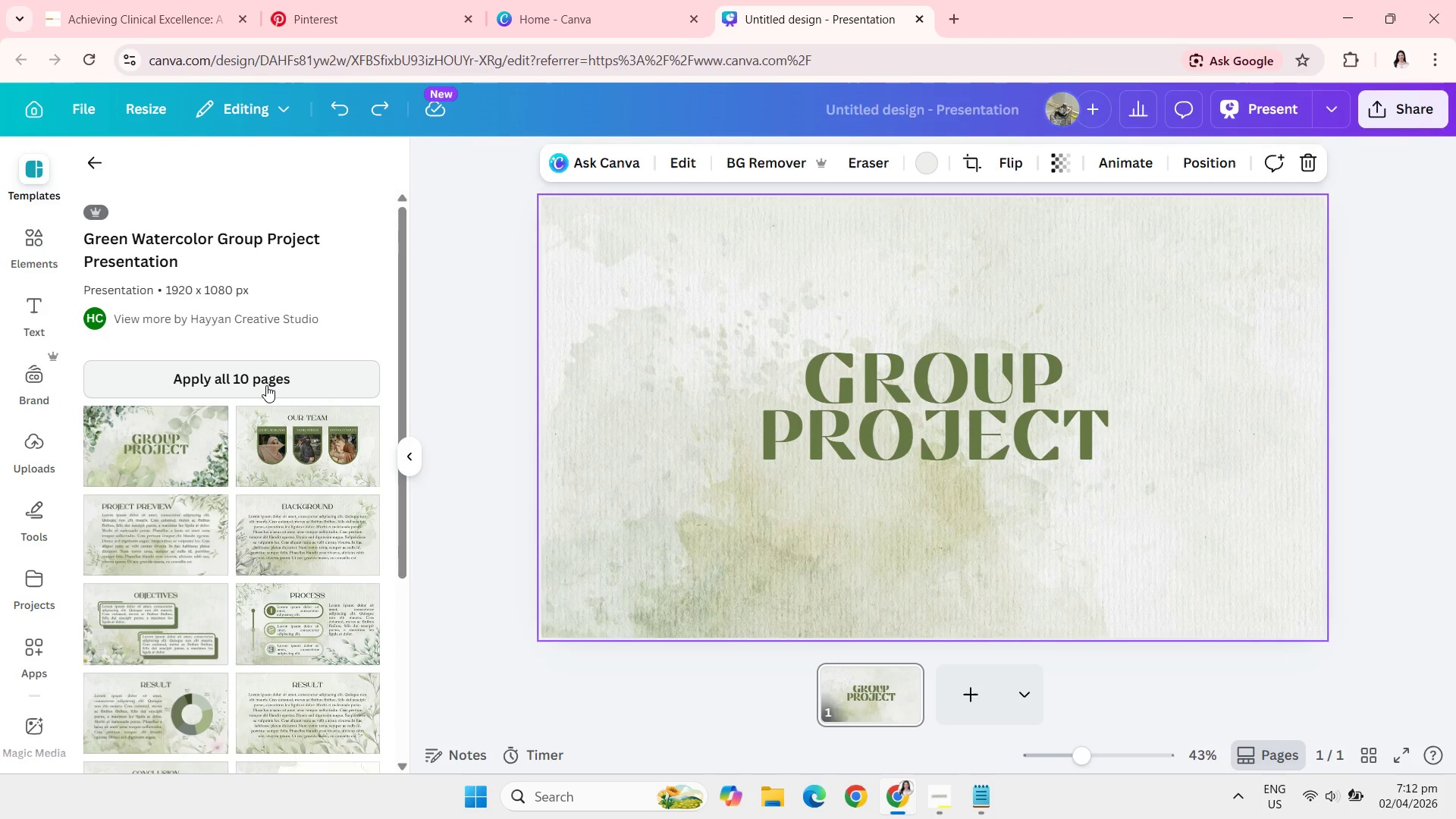 
wait(12.34)
 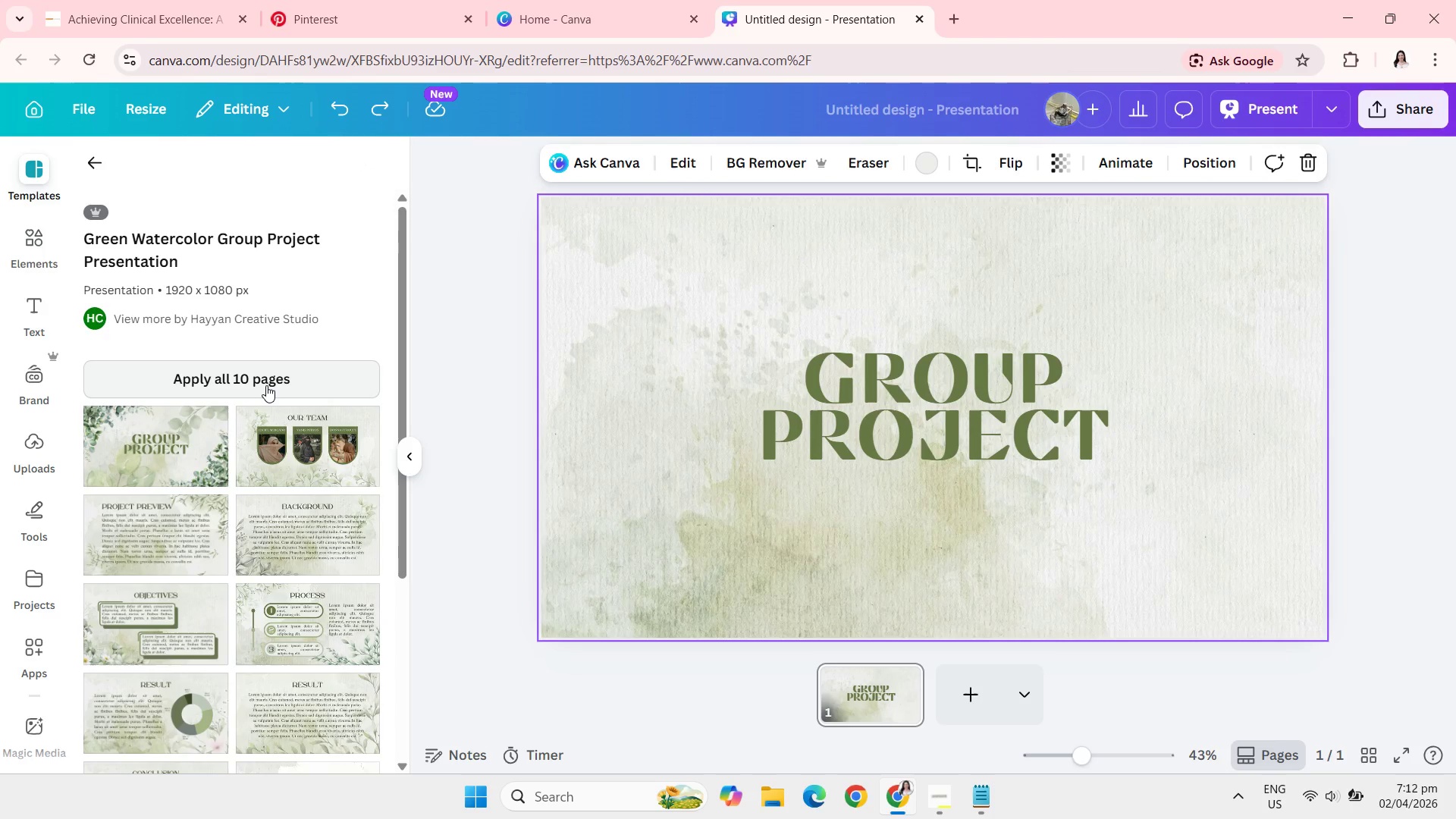 
left_click([105, 159])
 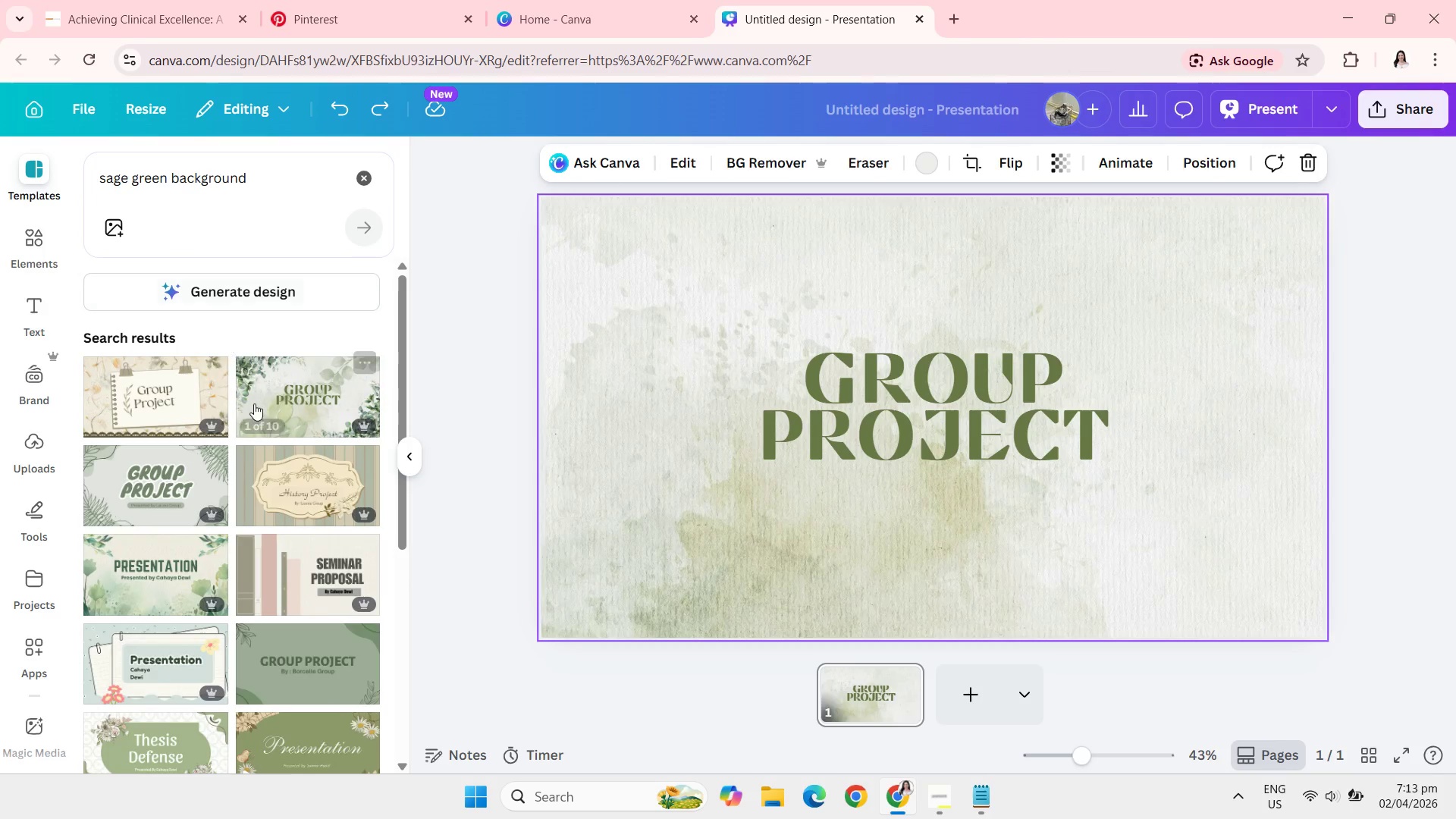 
mouse_move([286, 449])
 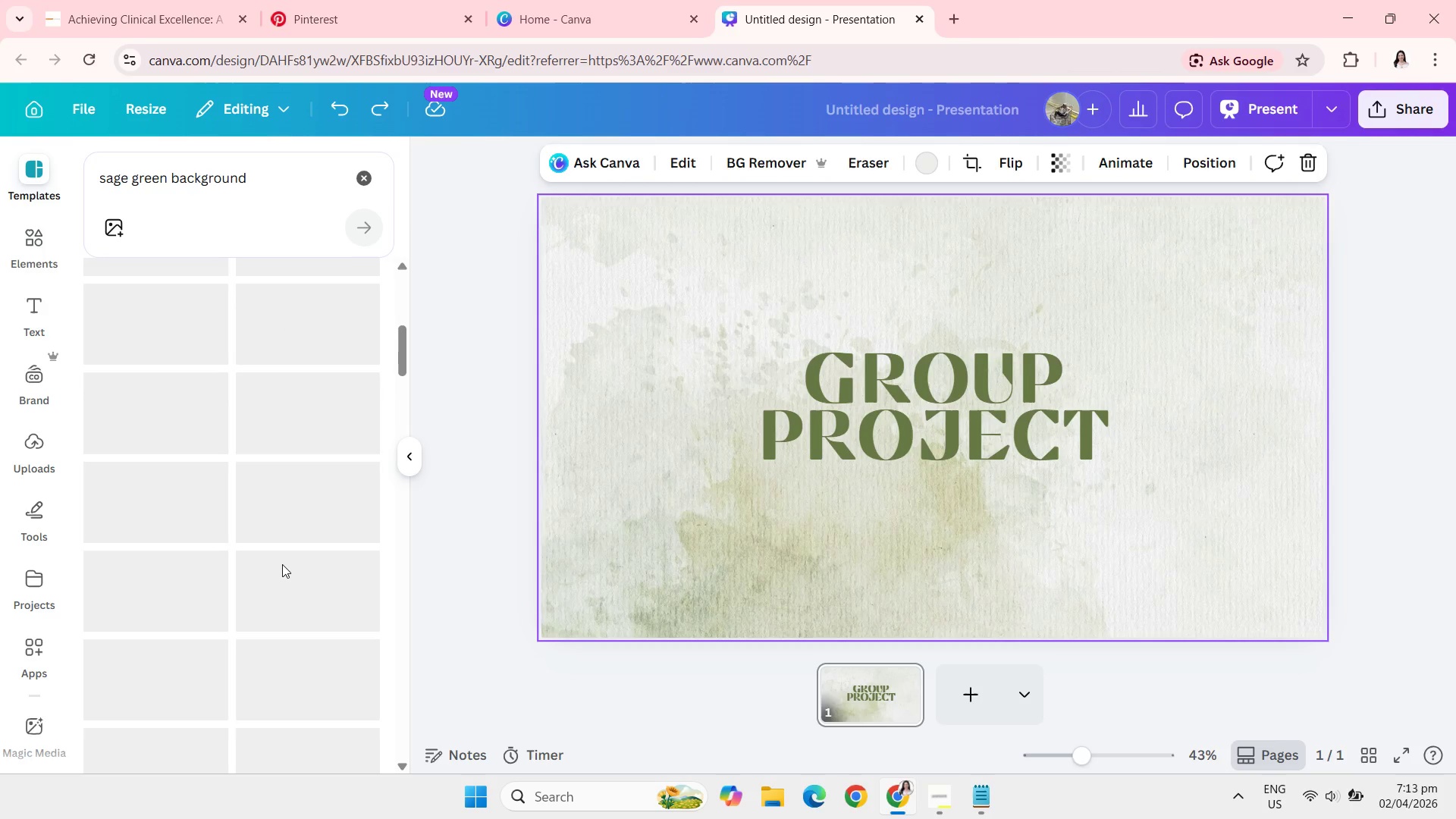 
wait(45.28)
 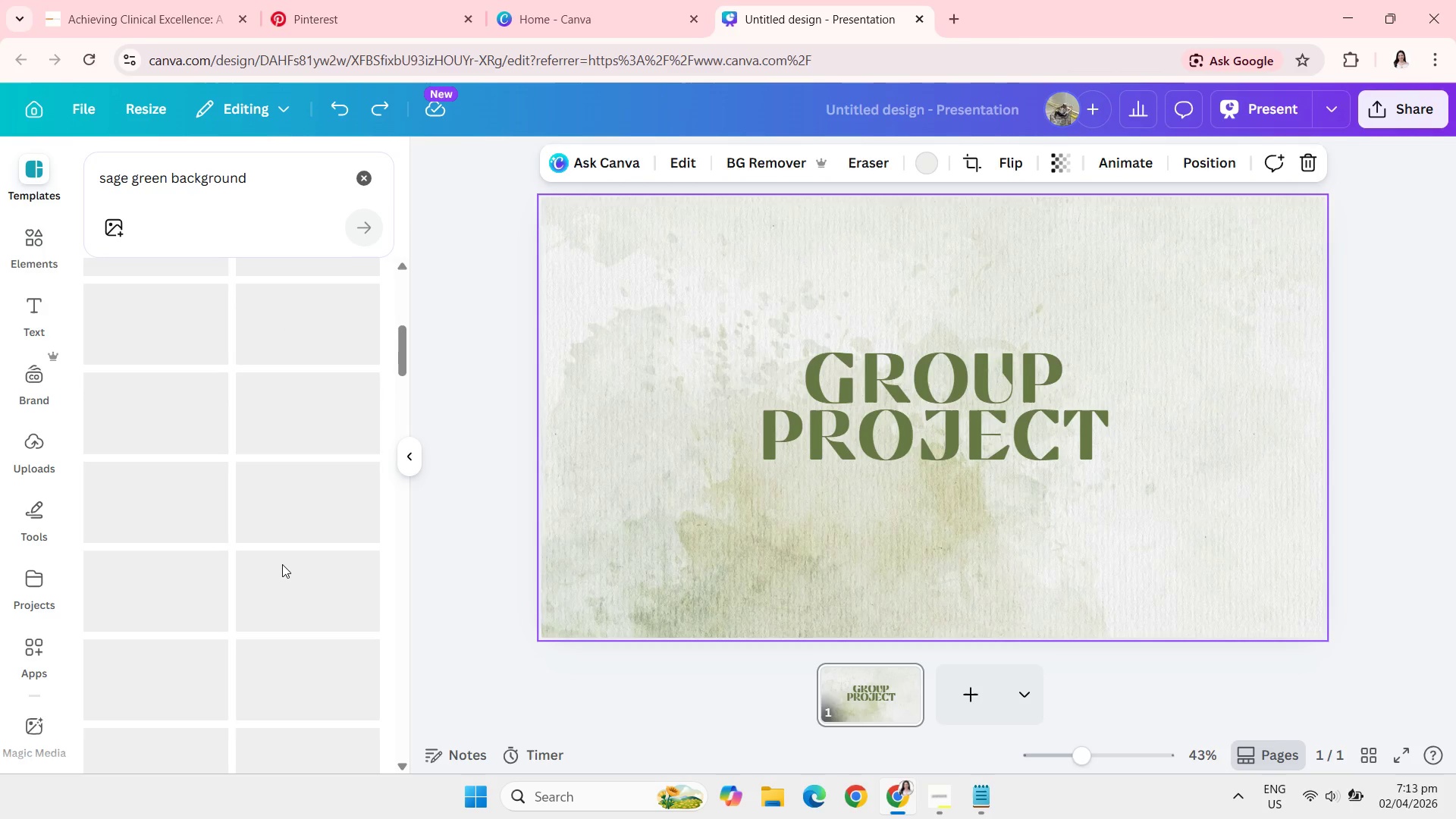 
mouse_move([271, 632])
 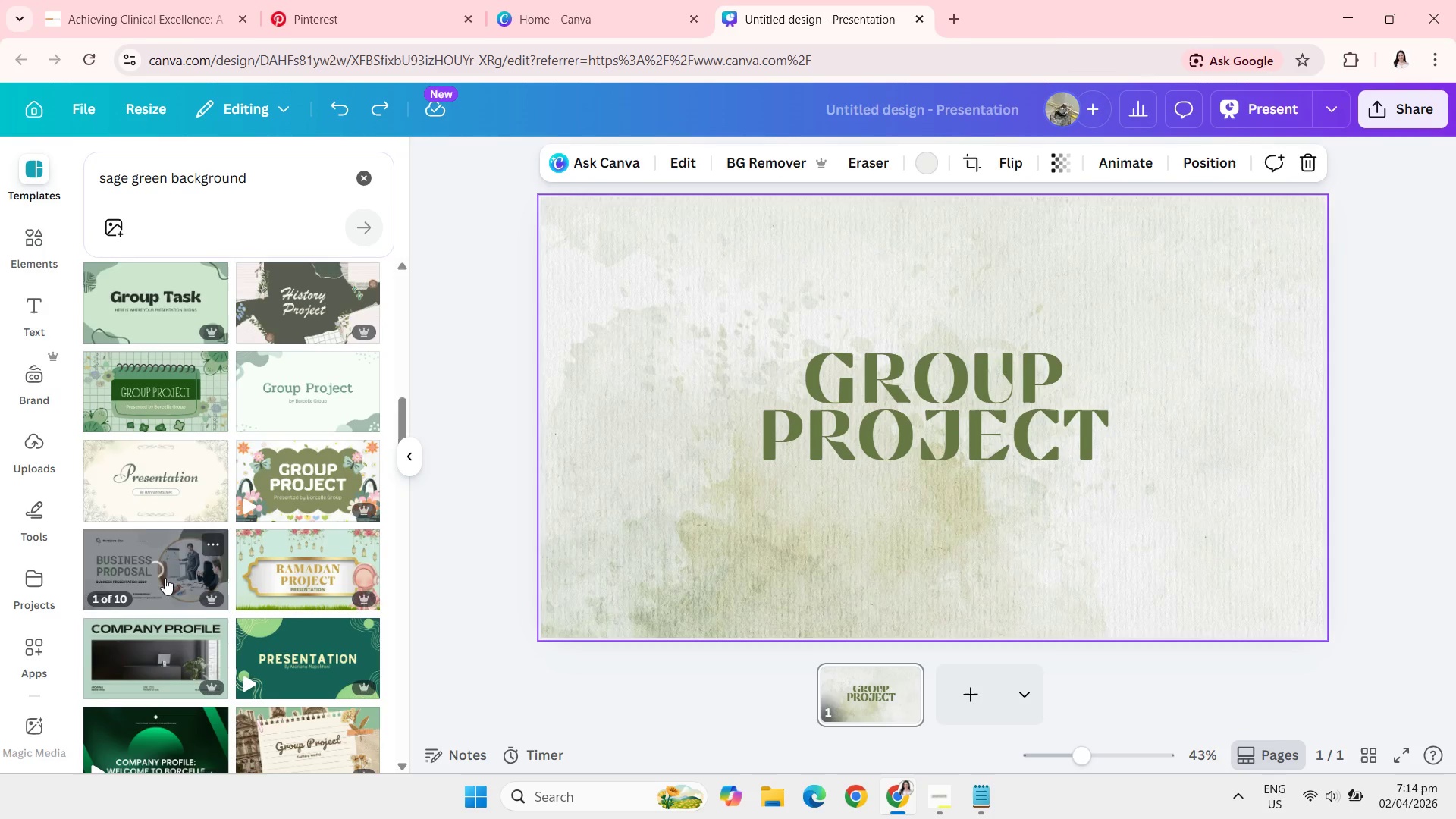 
wait(19.05)
 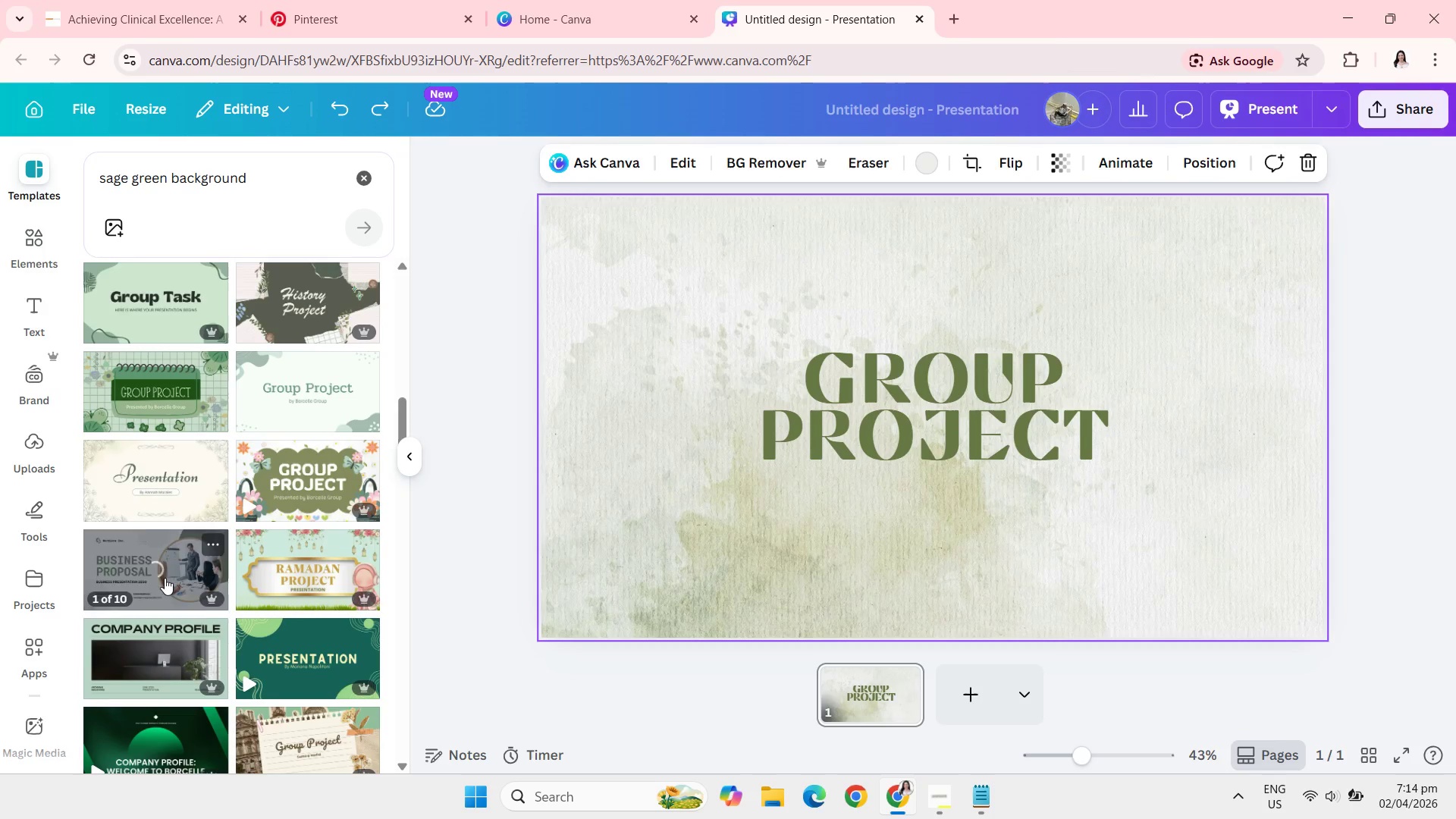 
left_click([168, 579])
 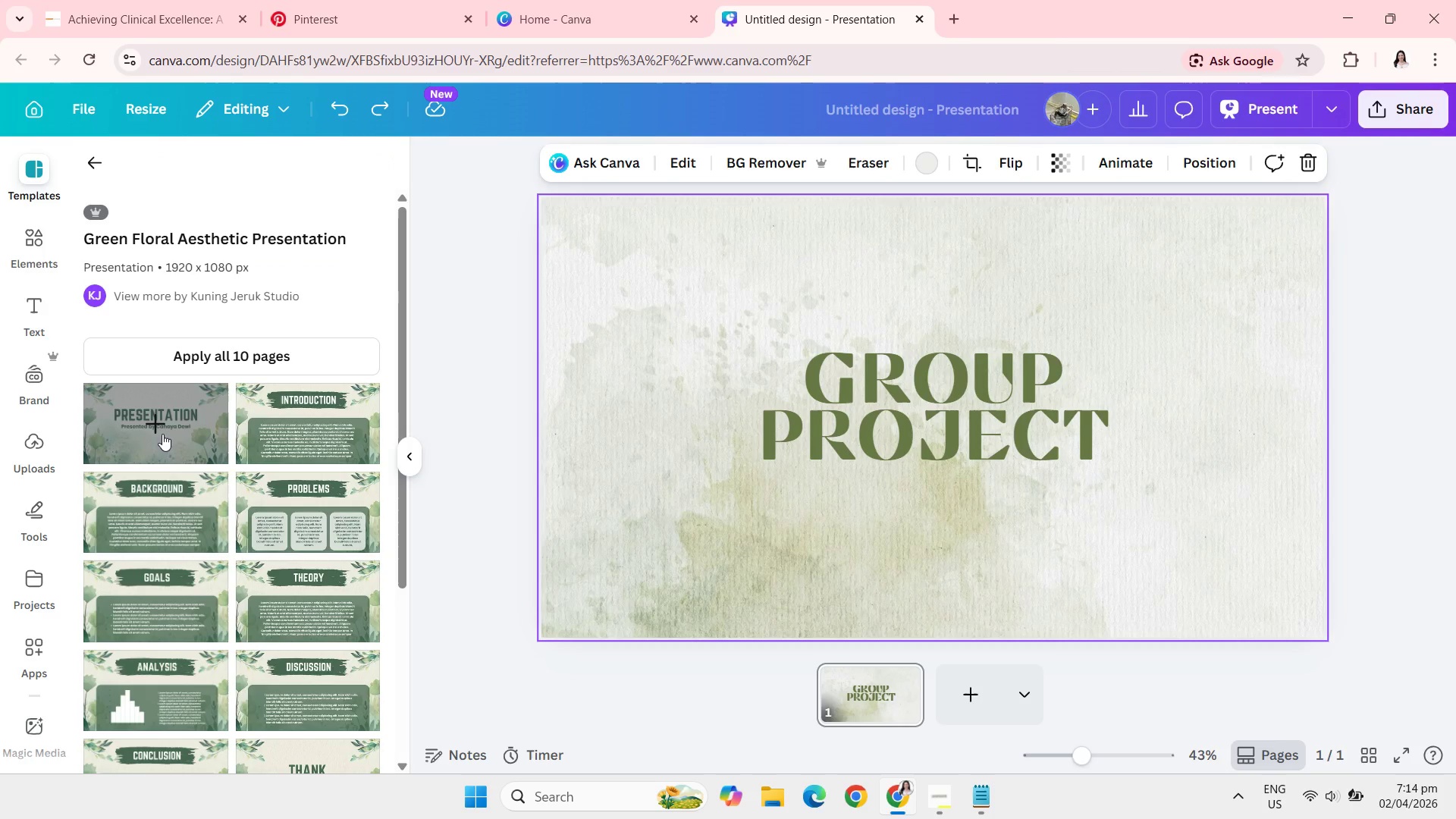 
left_click([162, 434])
 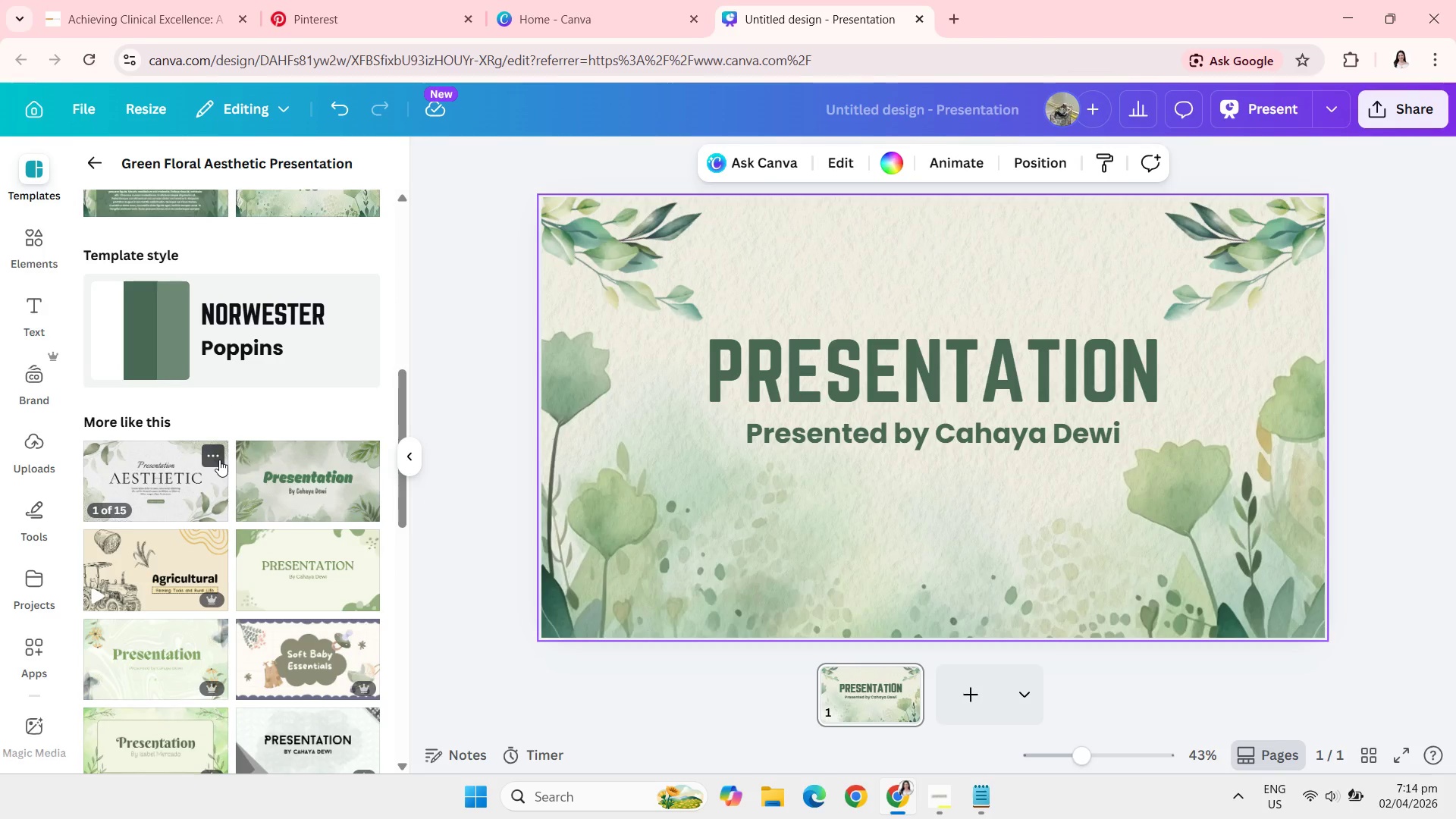 
wait(10.92)
 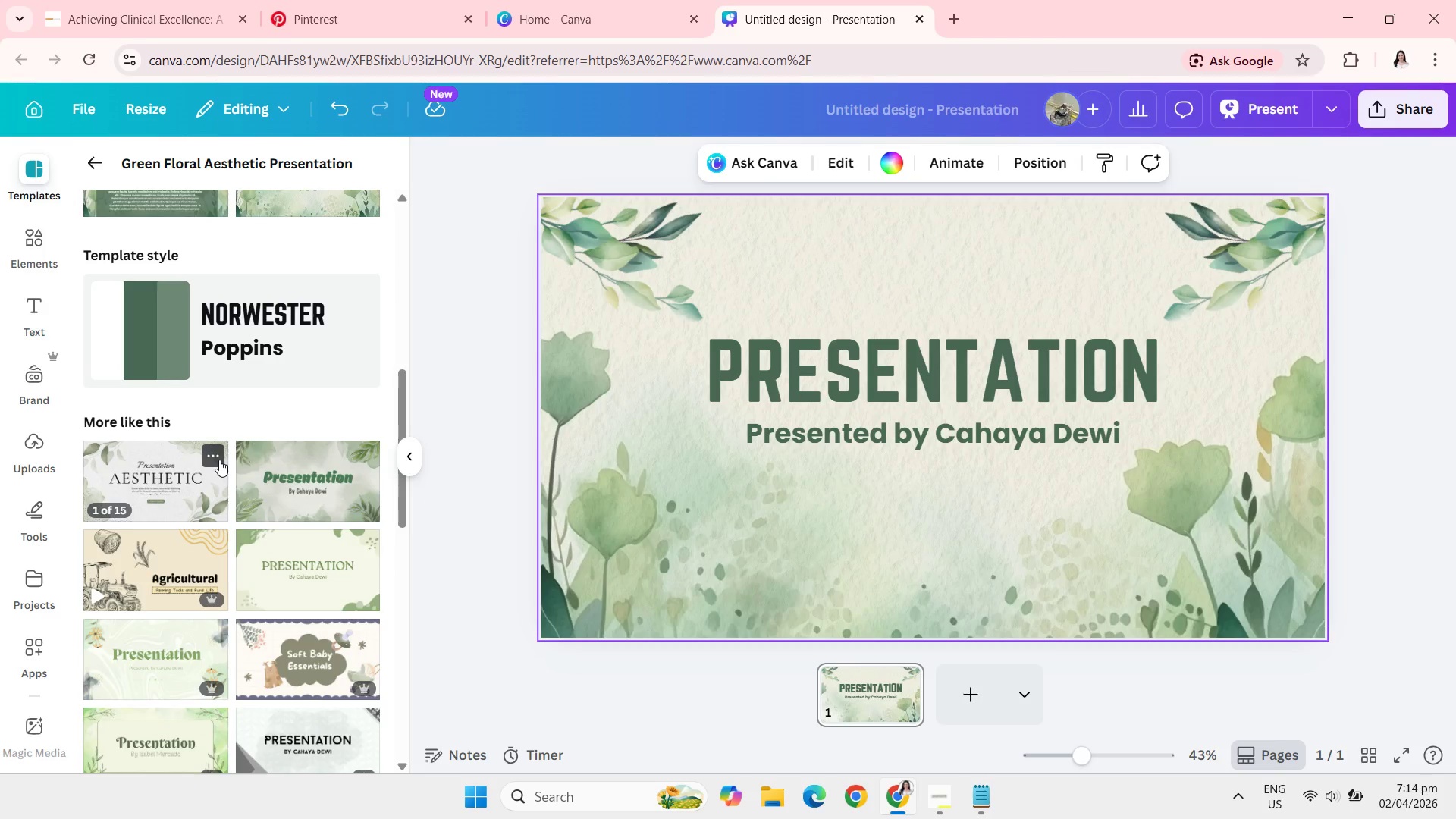 
left_click([329, 496])
 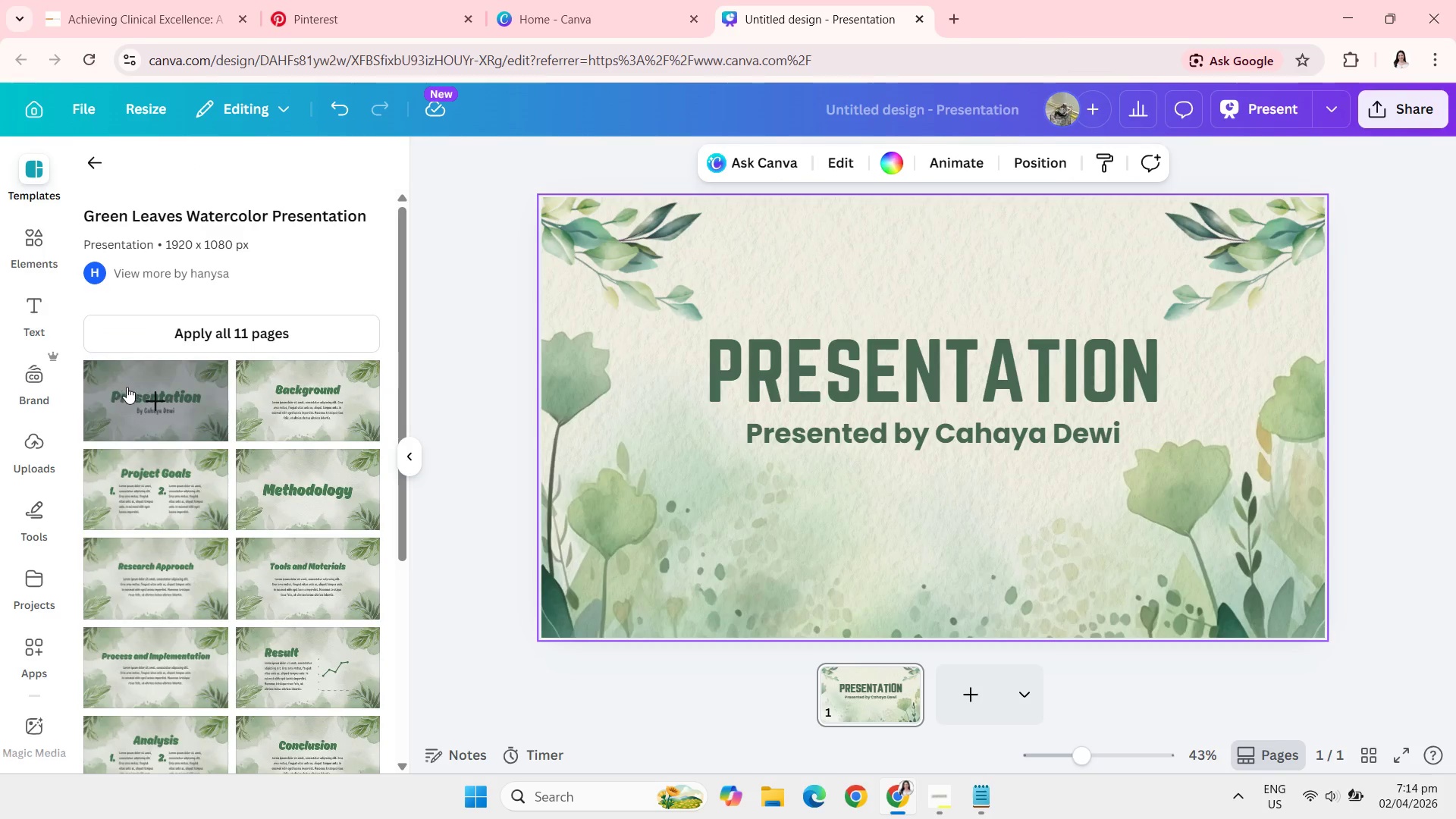 
left_click([158, 409])
 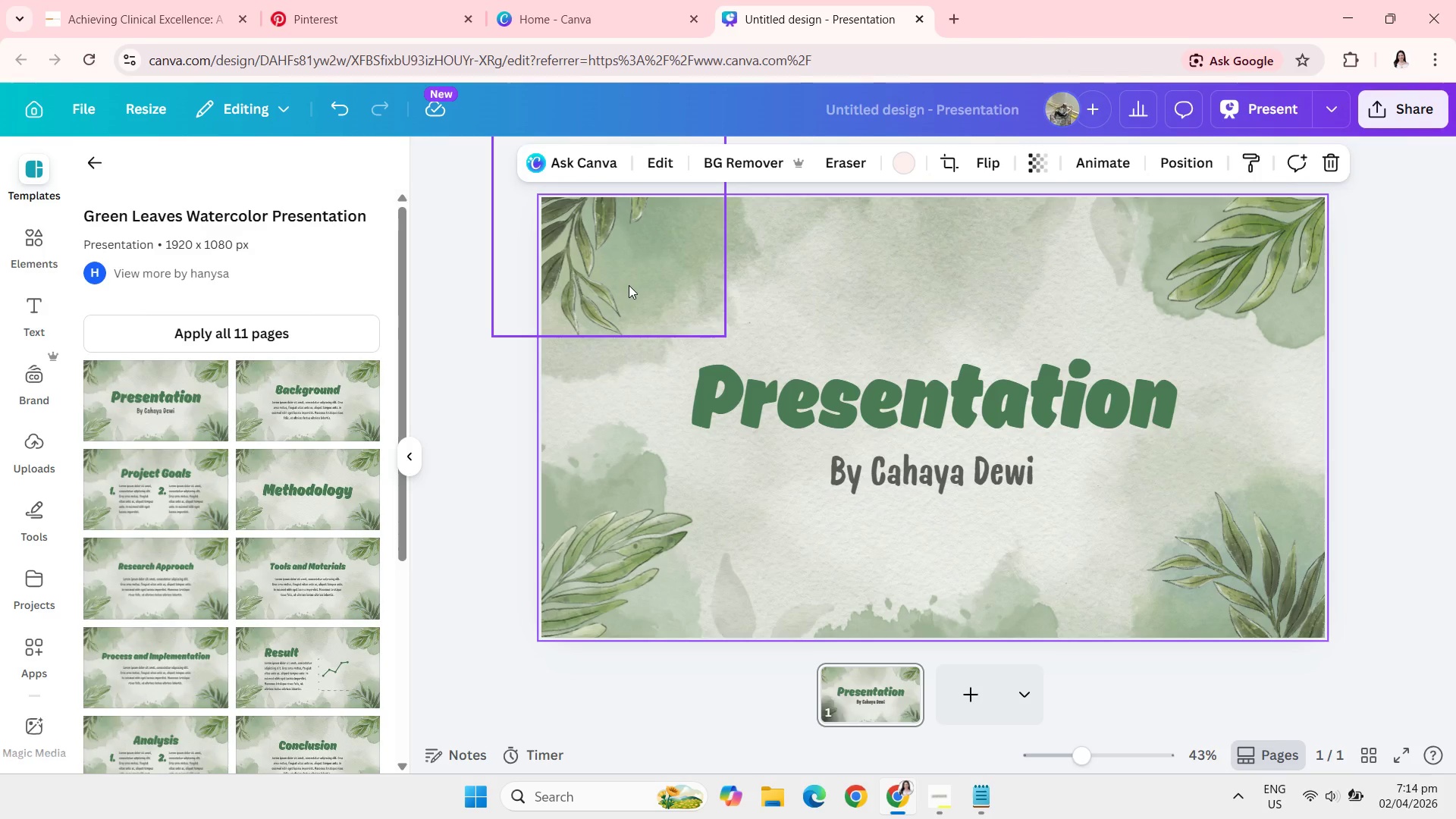 
left_click([629, 285])
 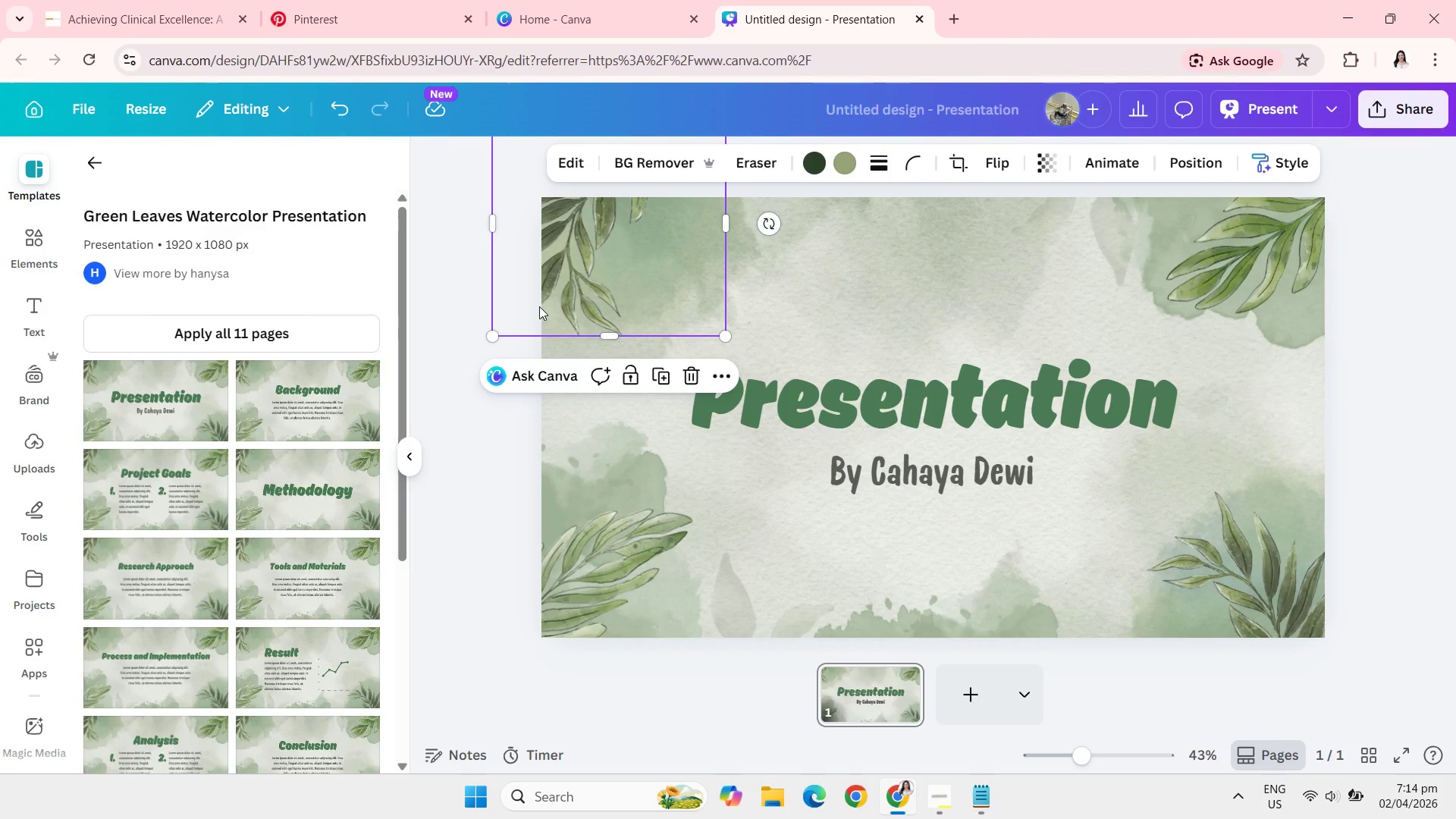 
left_click([231, 340])
 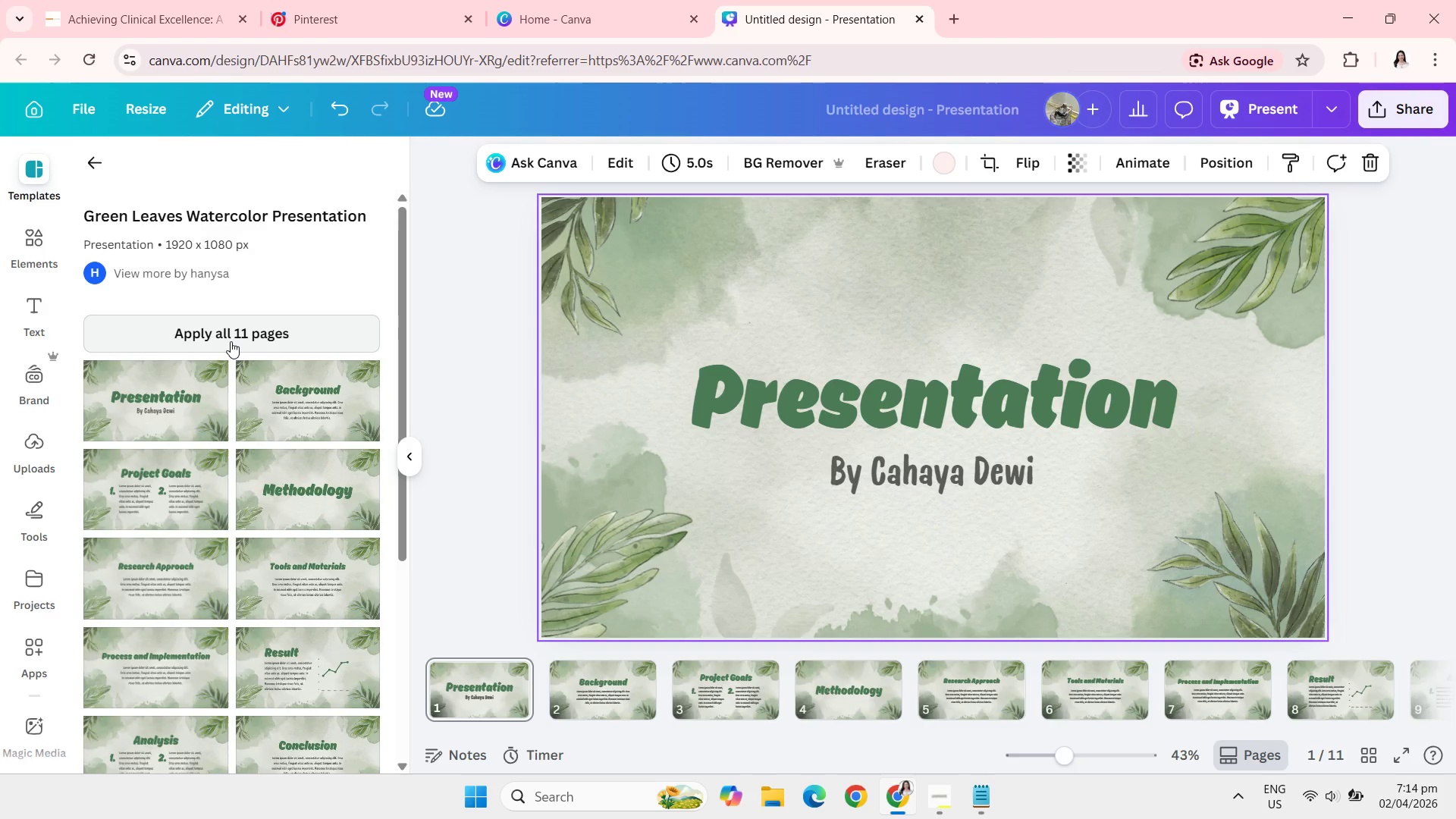 
wait(6.56)
 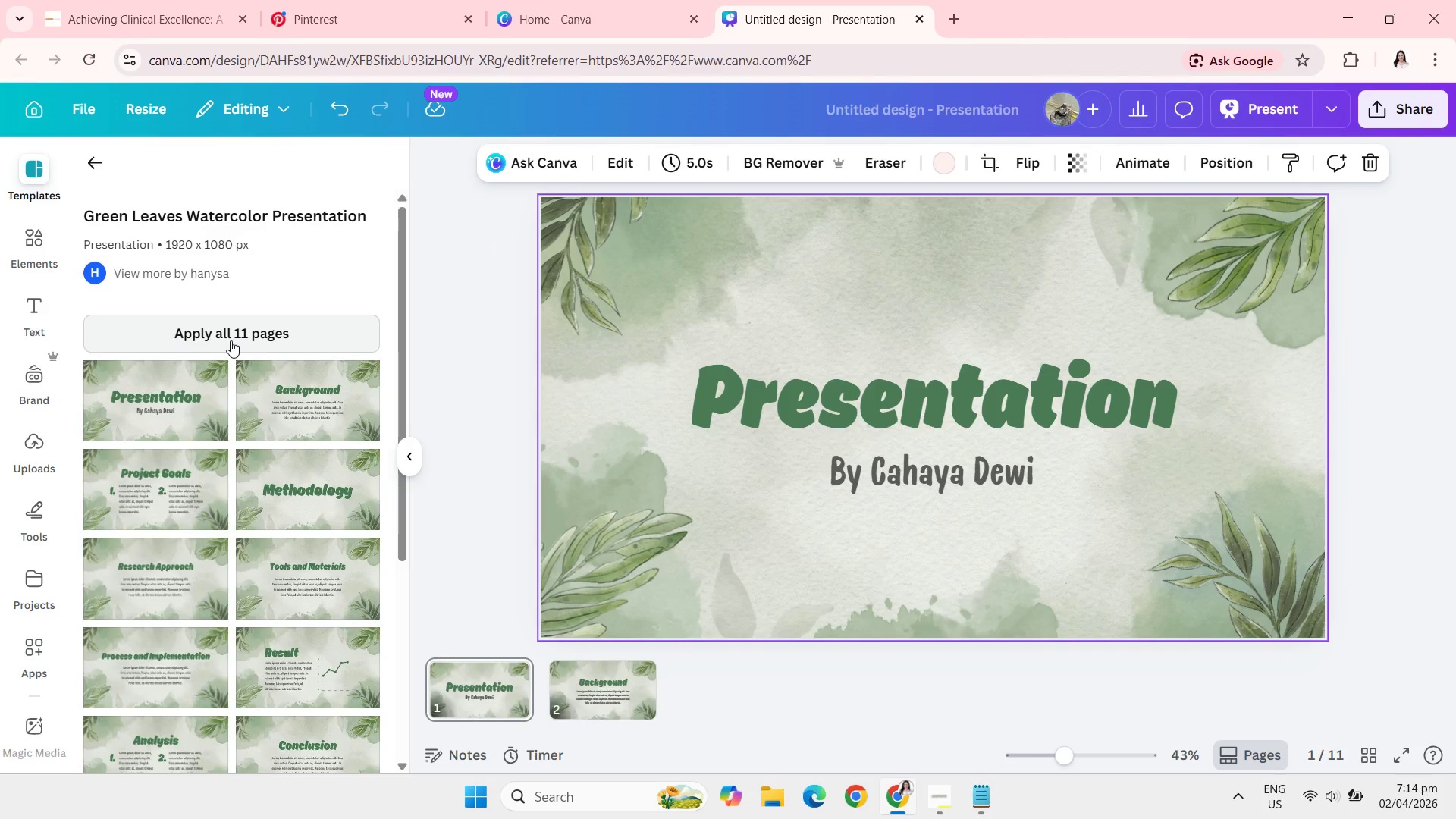 
left_click([624, 282])
 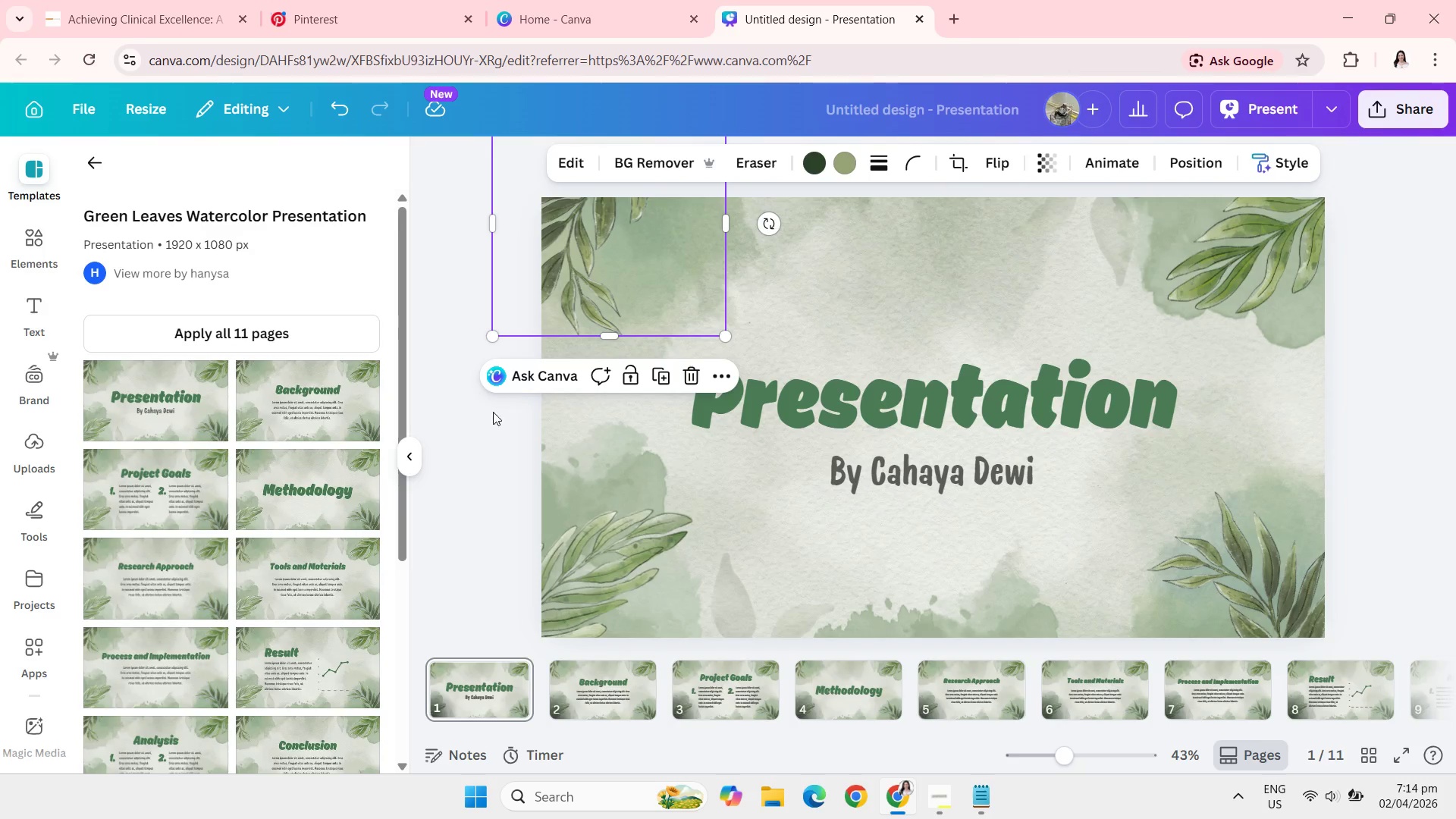 
left_click([468, 457])
 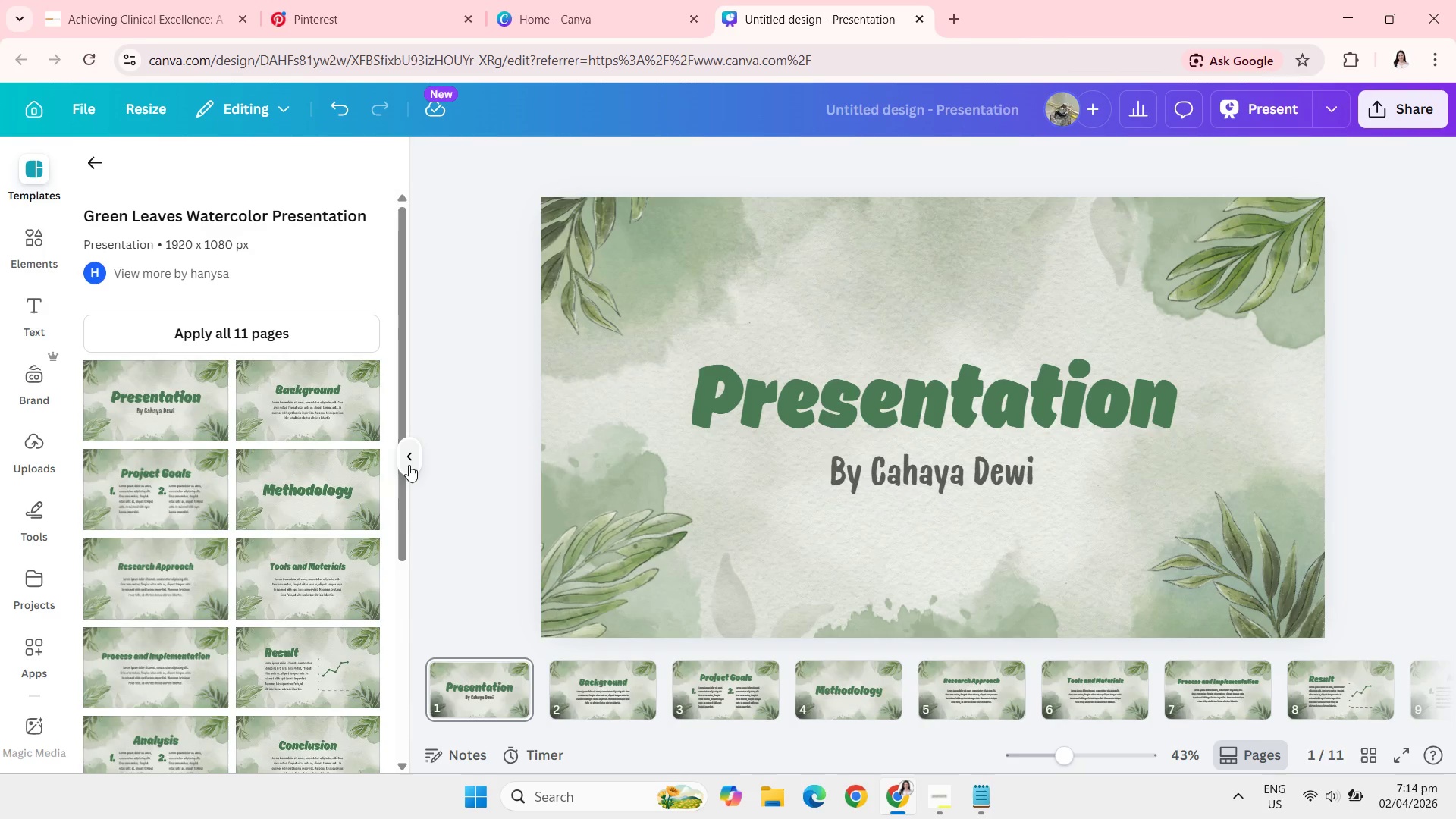 
left_click([409, 465])
 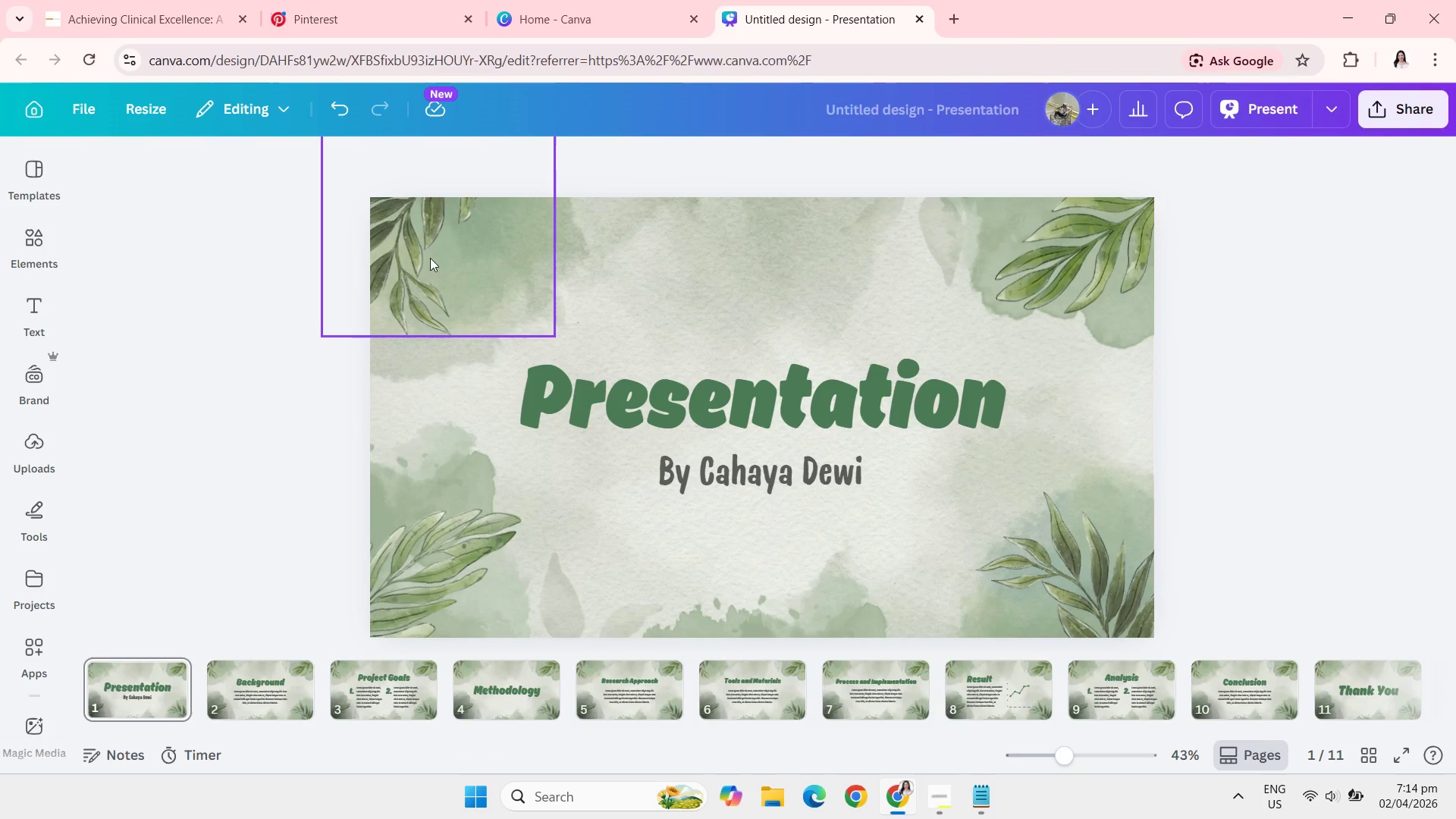 
left_click([429, 264])
 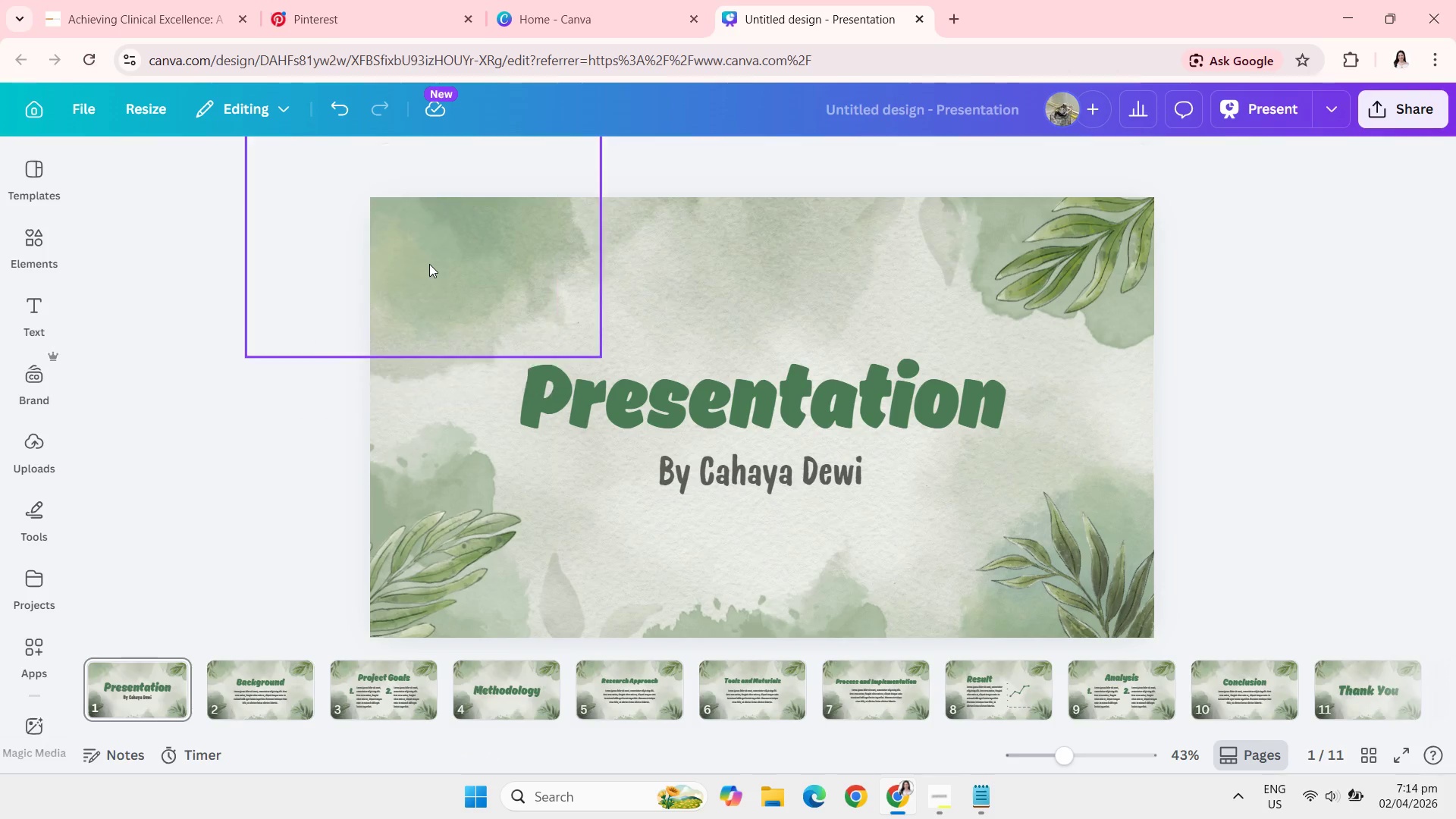 
key(Backspace)
 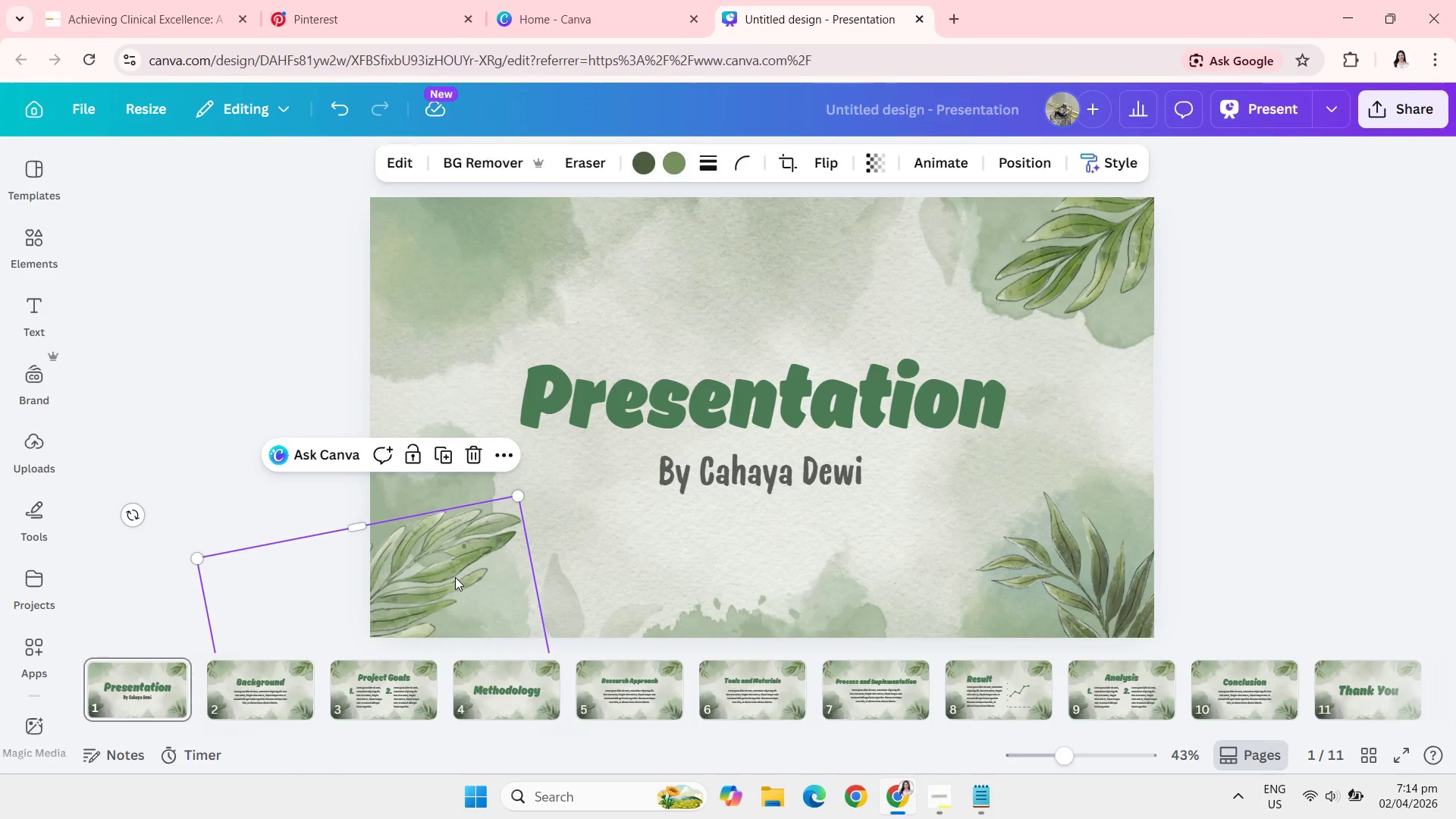 
key(Backspace)
 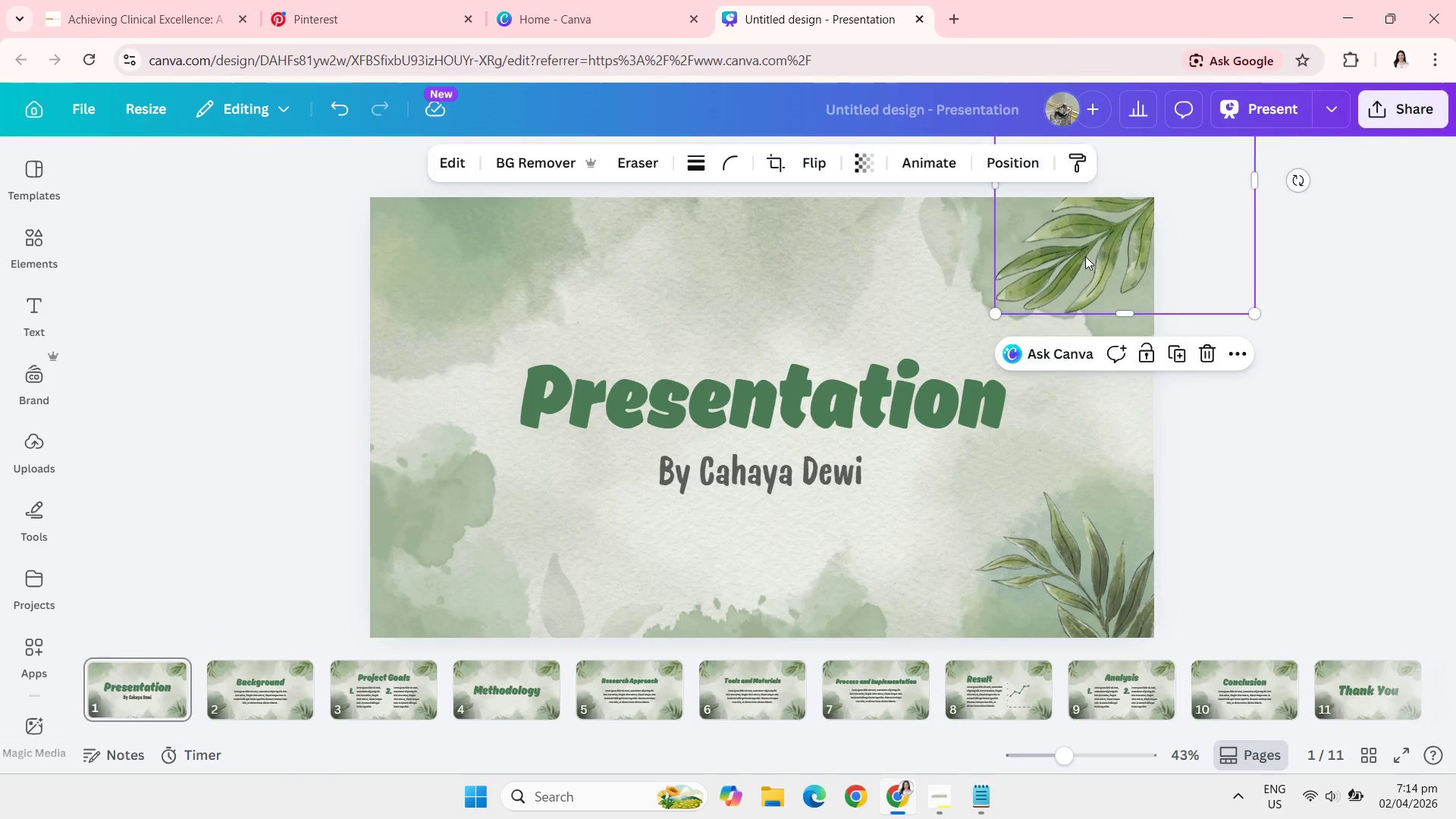 
key(Backspace)
 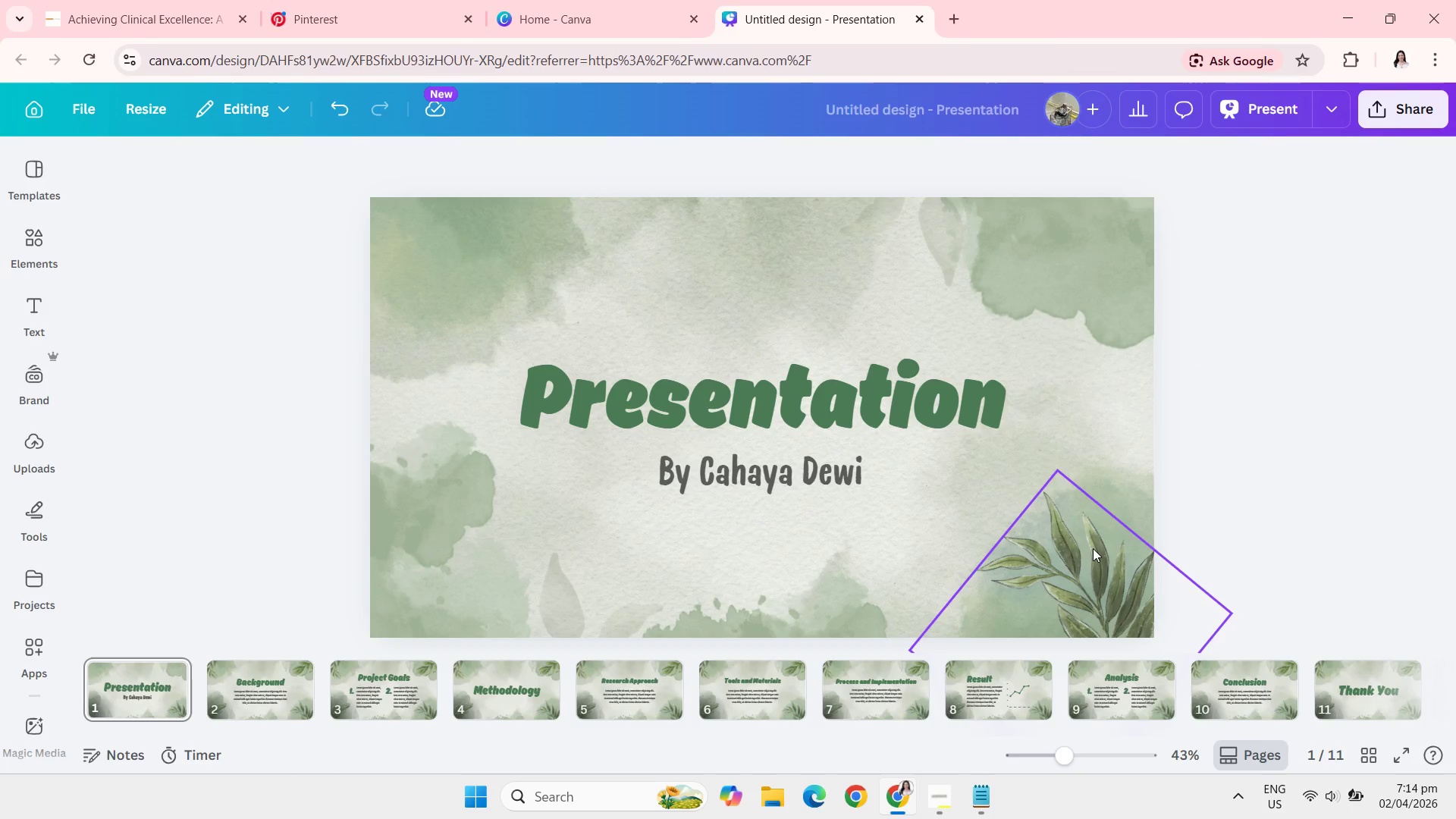 
left_click([1093, 548])
 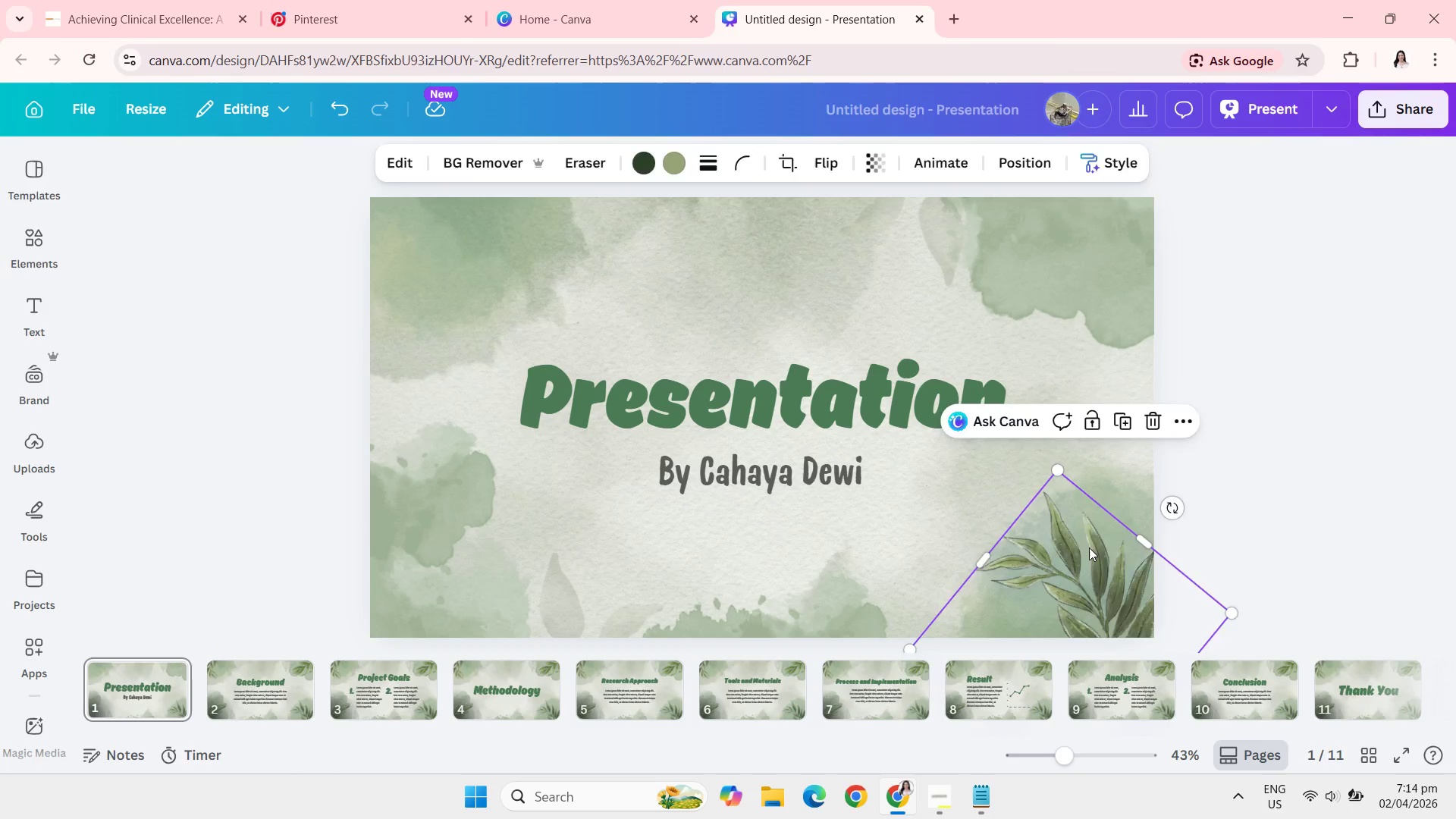 
key(Backspace)
 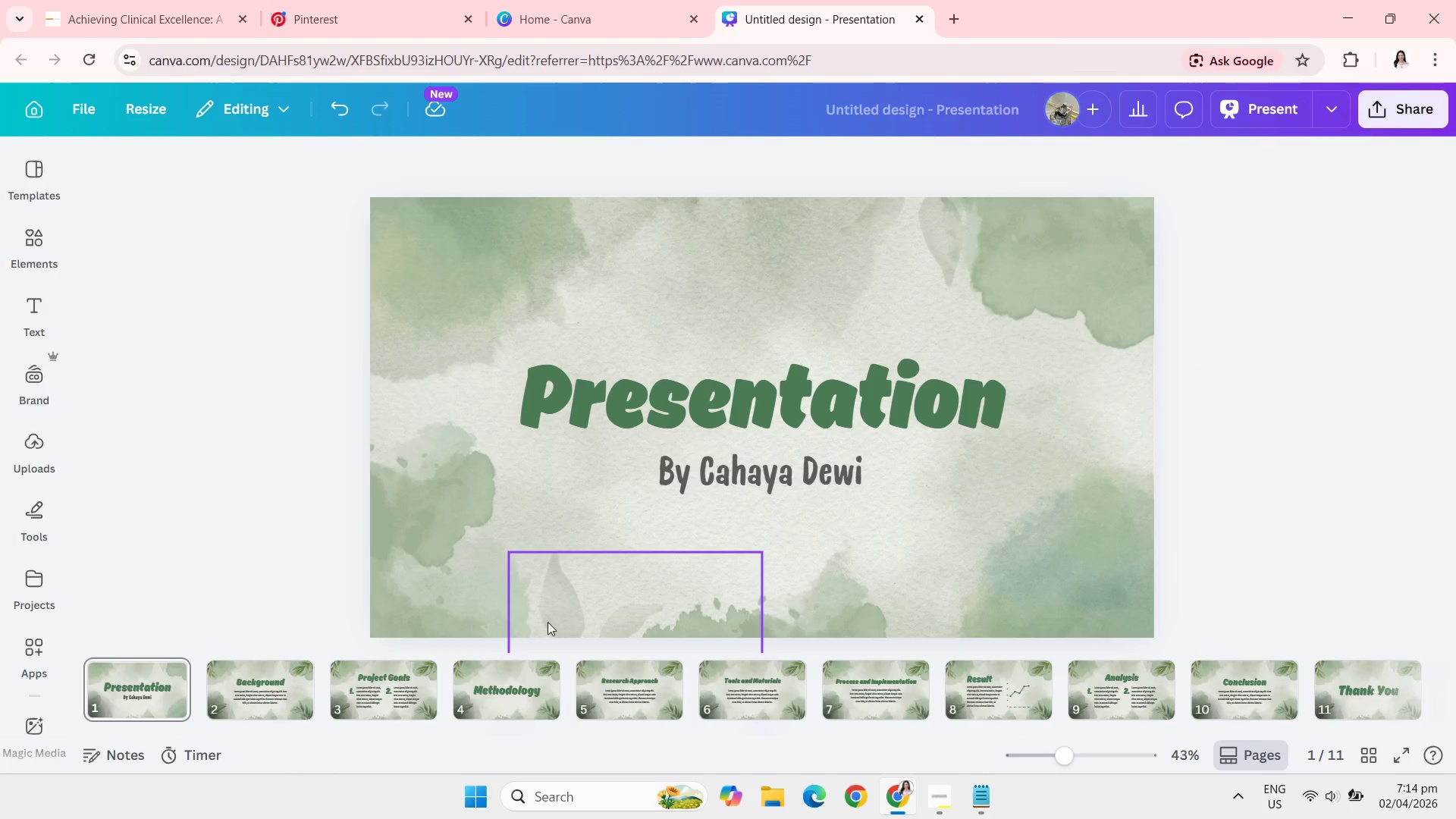 
left_click([567, 609])
 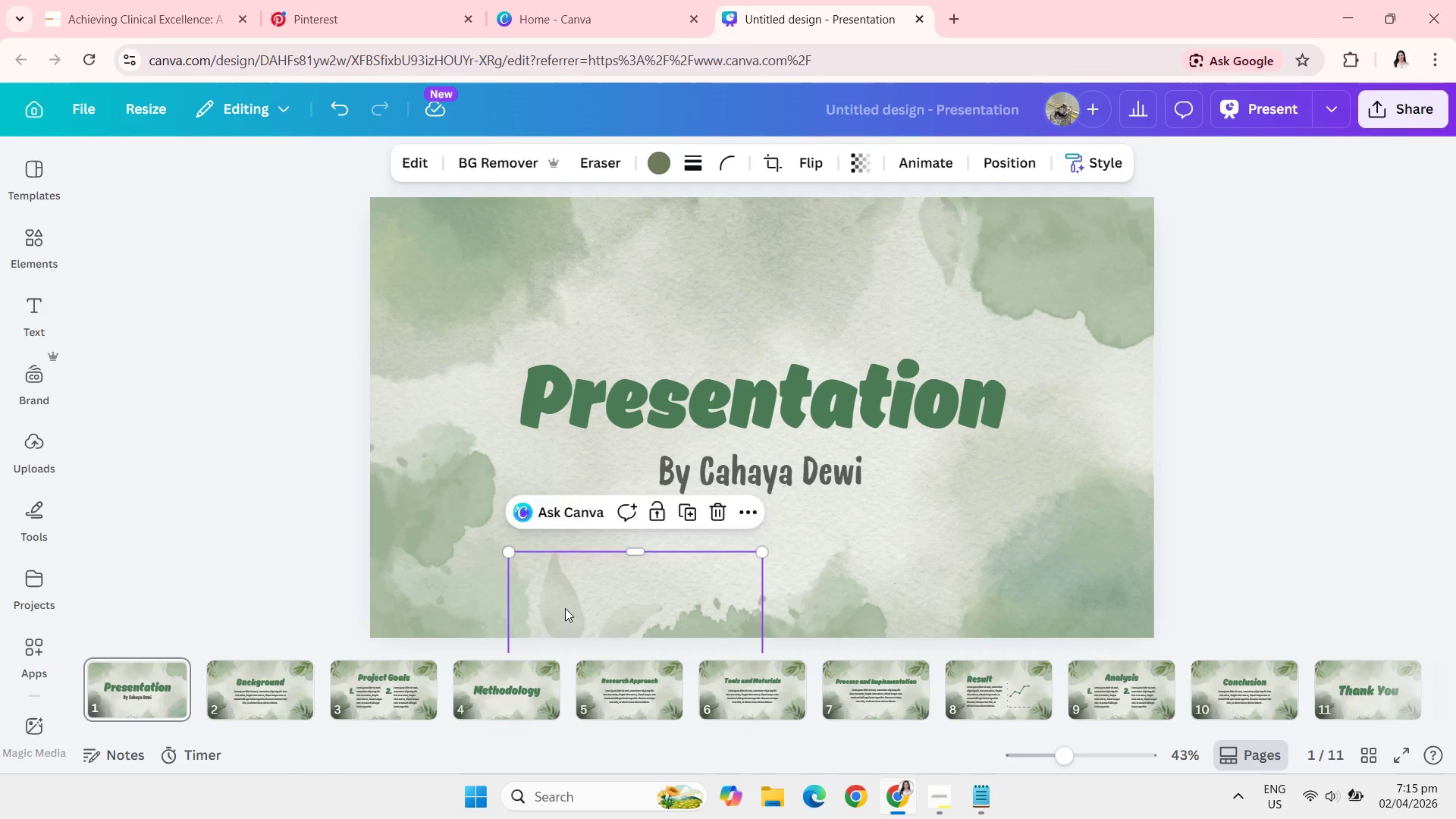 
key(Backspace)
 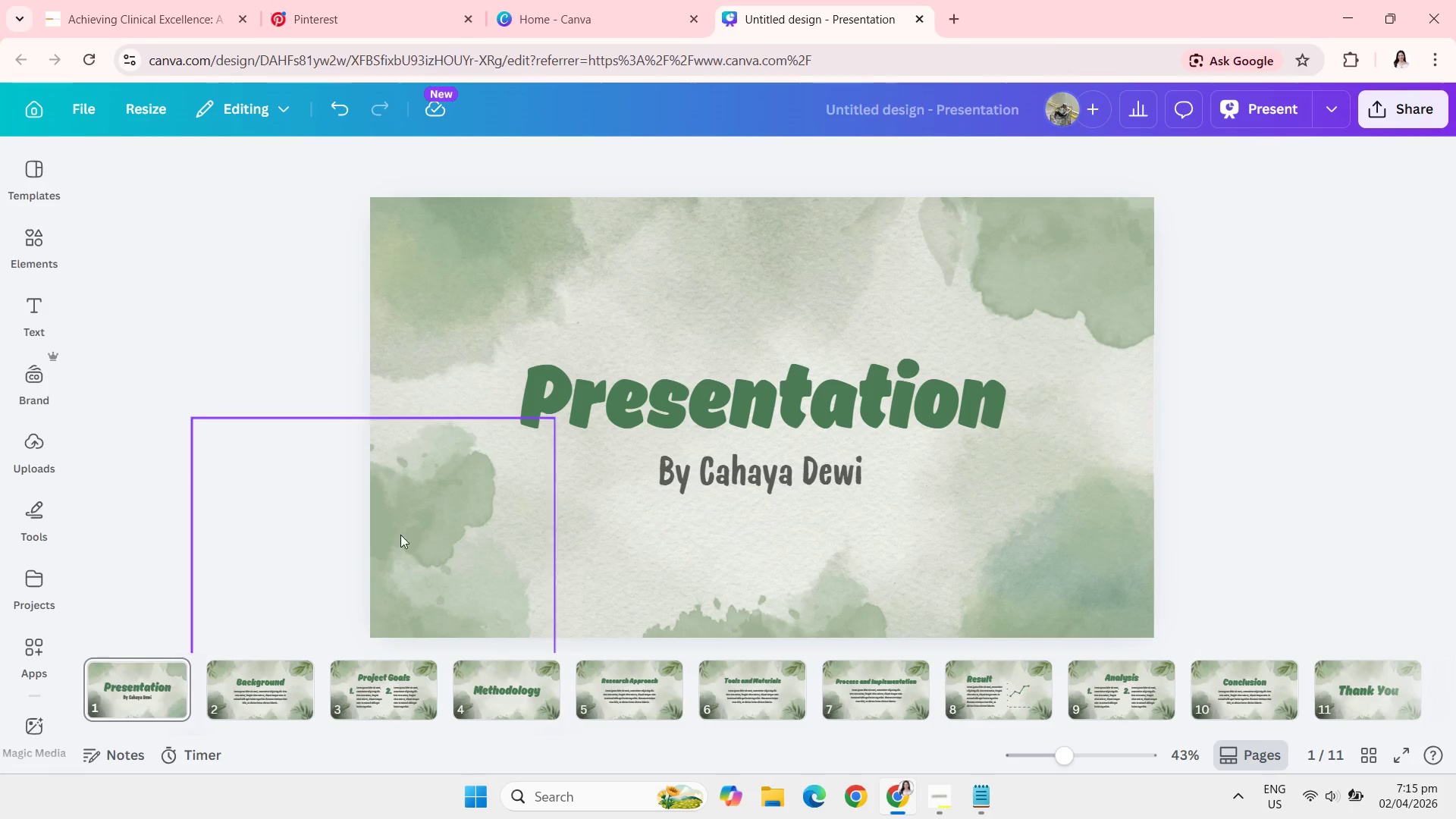 
left_click([412, 538])
 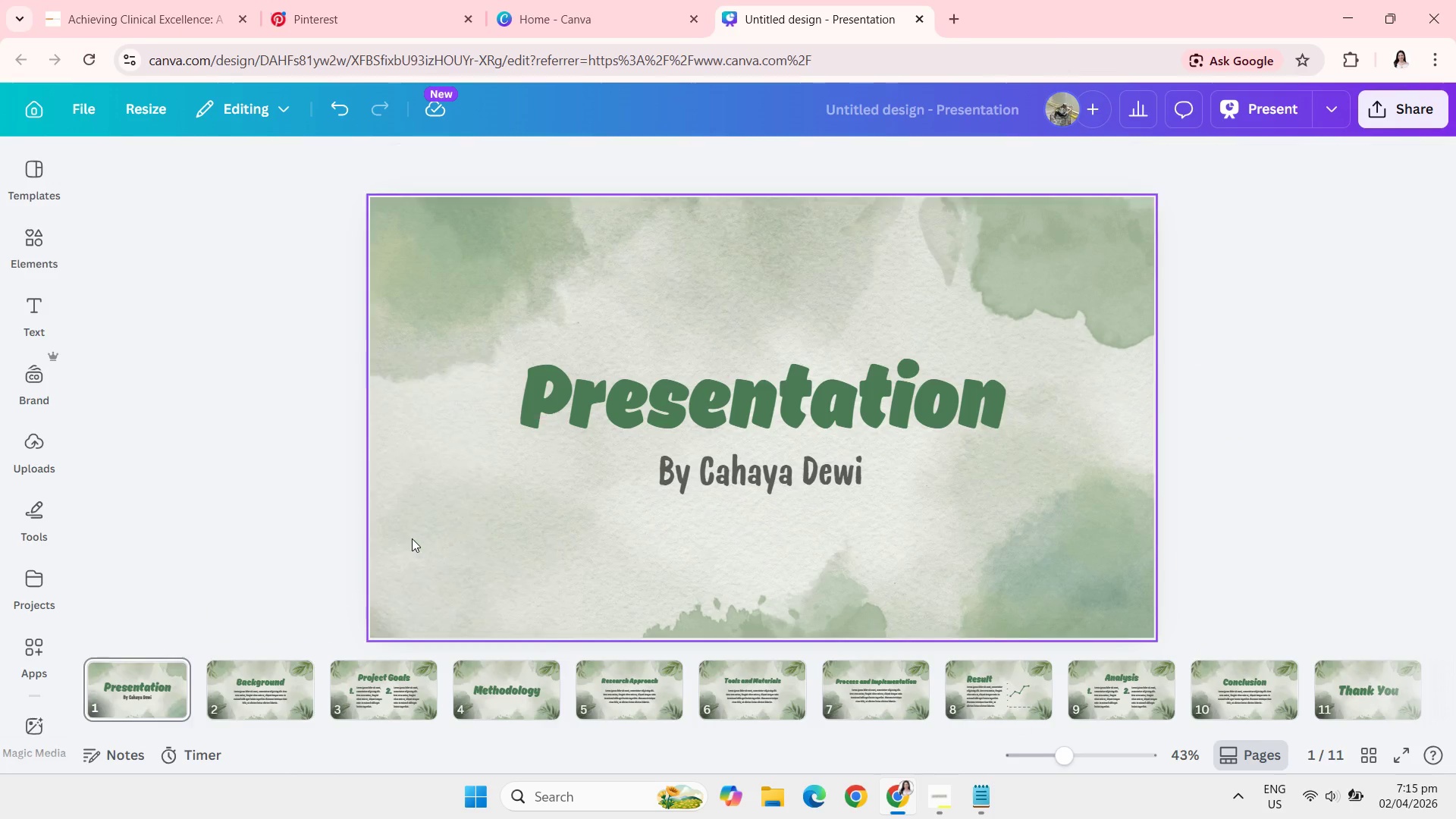 
key(Backspace)
 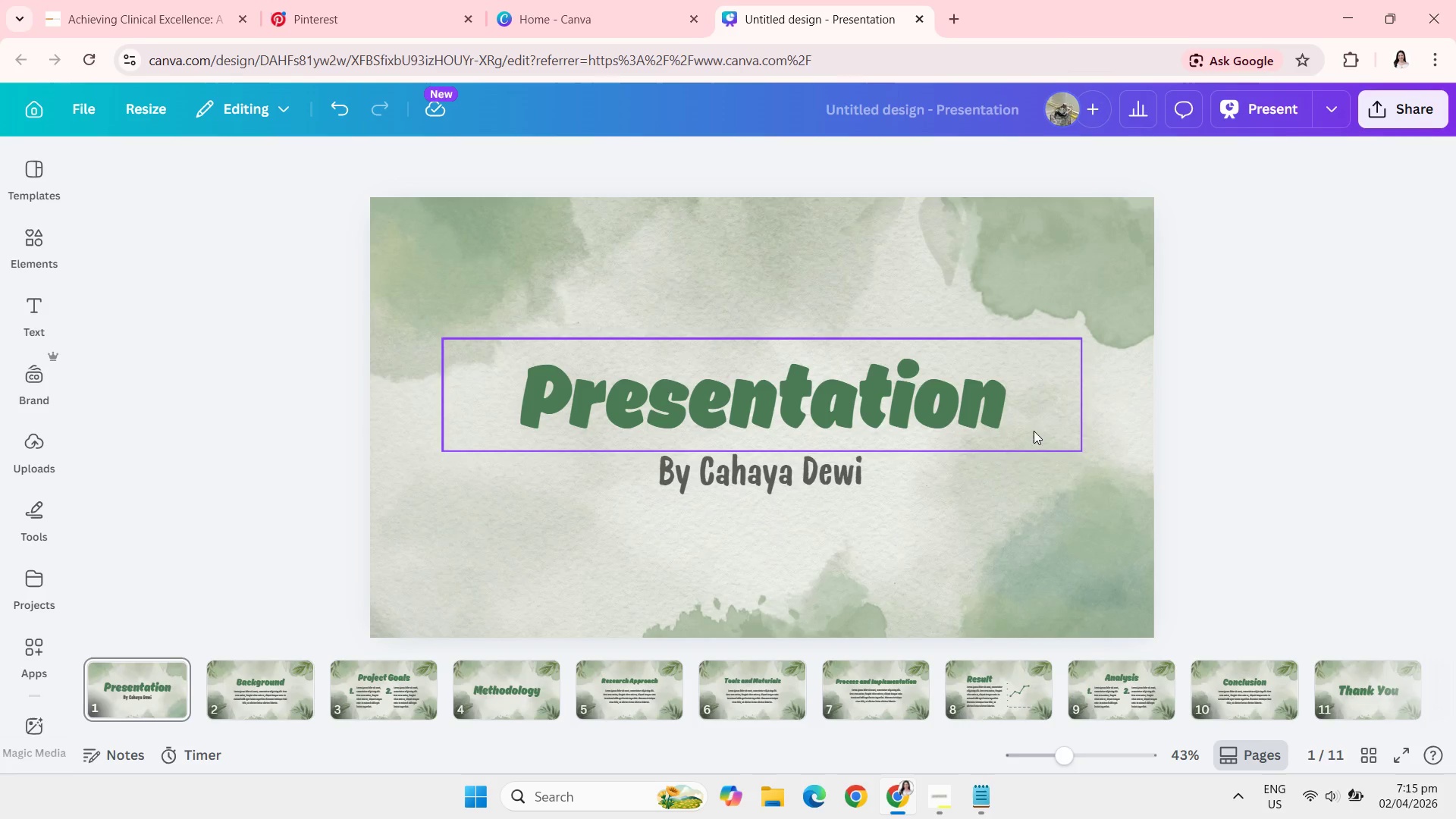 
left_click([1053, 563])
 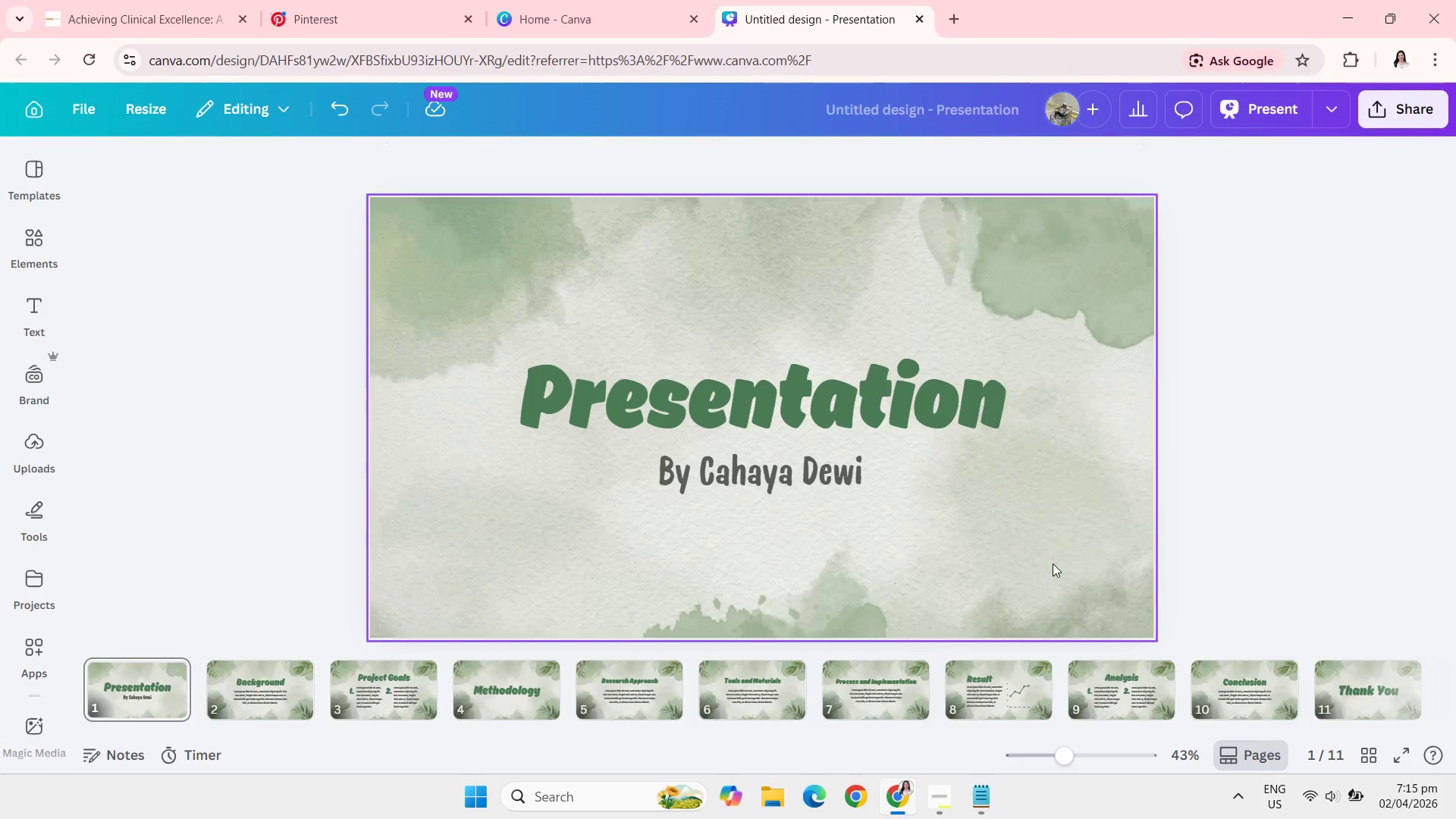 
key(Backspace)
 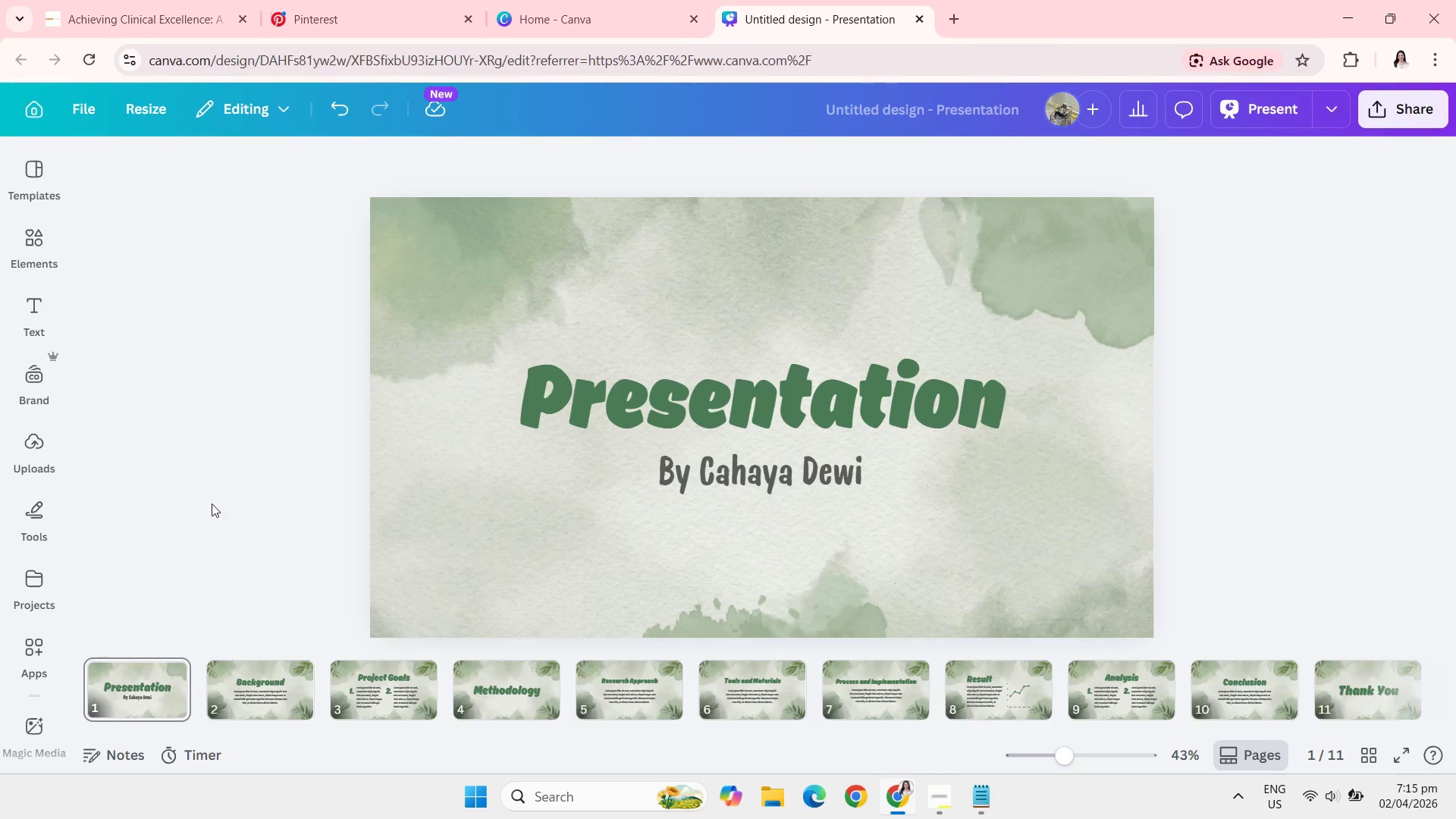 
left_click([233, 481])
 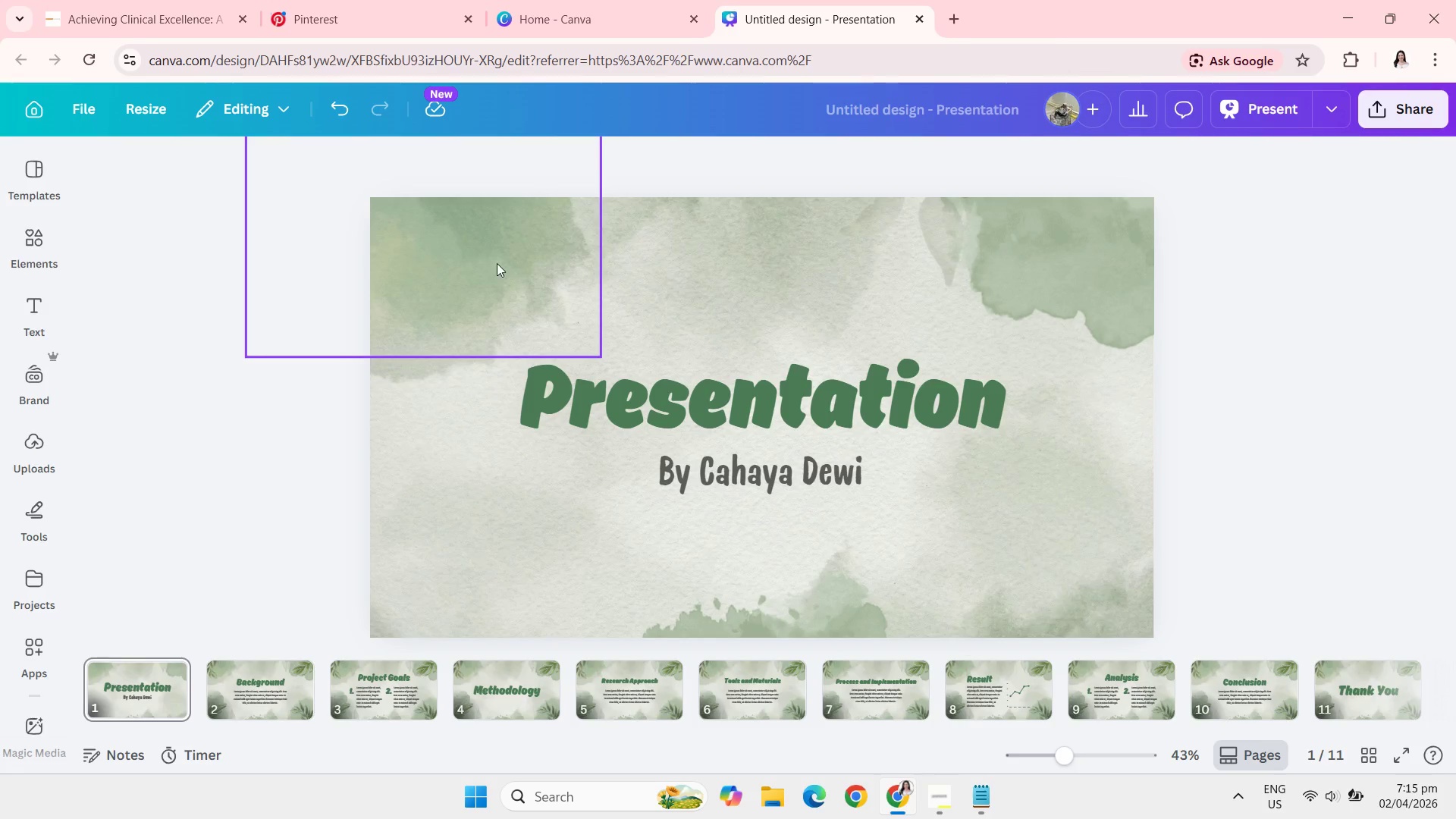 
left_click([497, 263])
 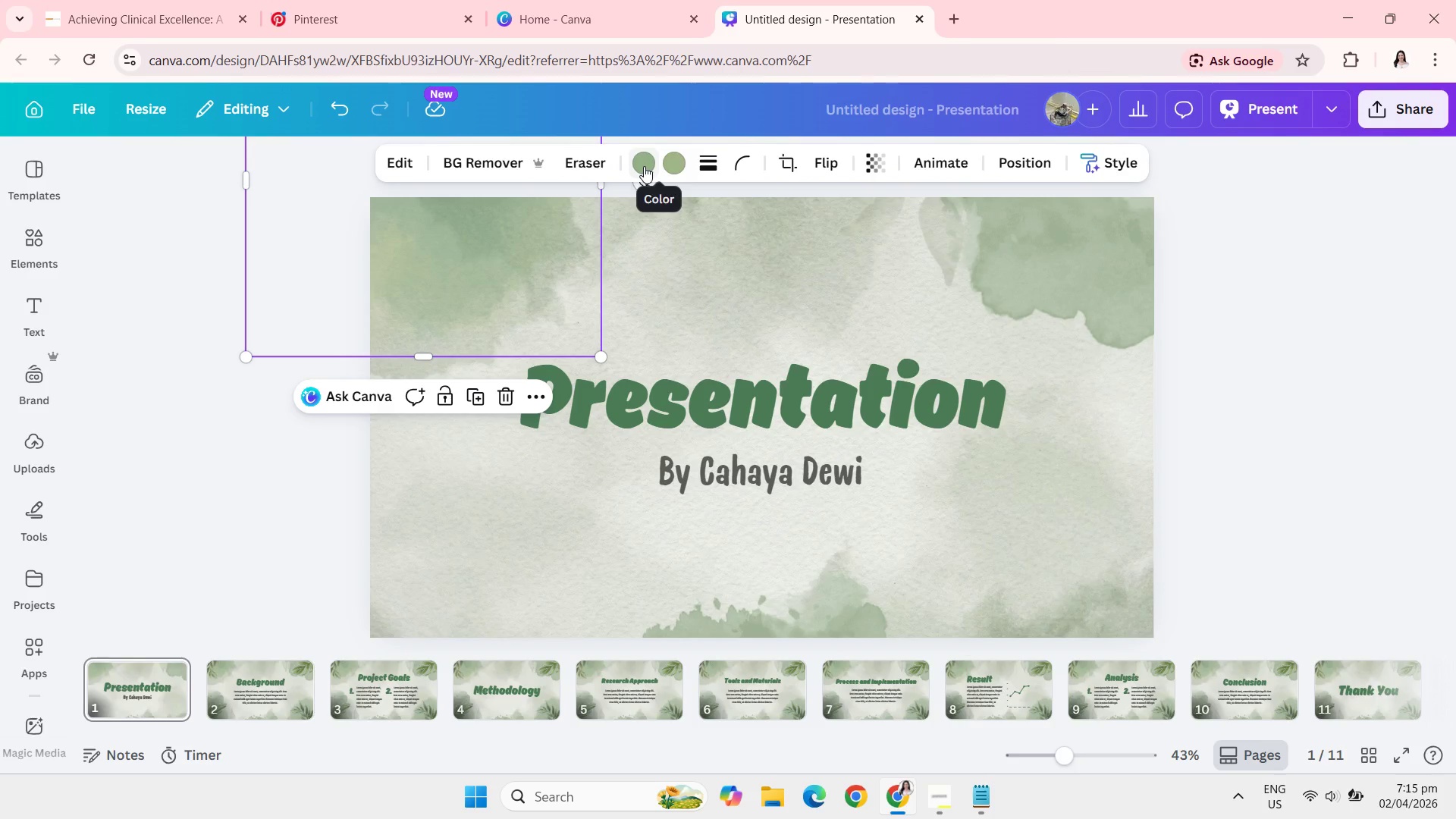 
left_click([644, 166])
 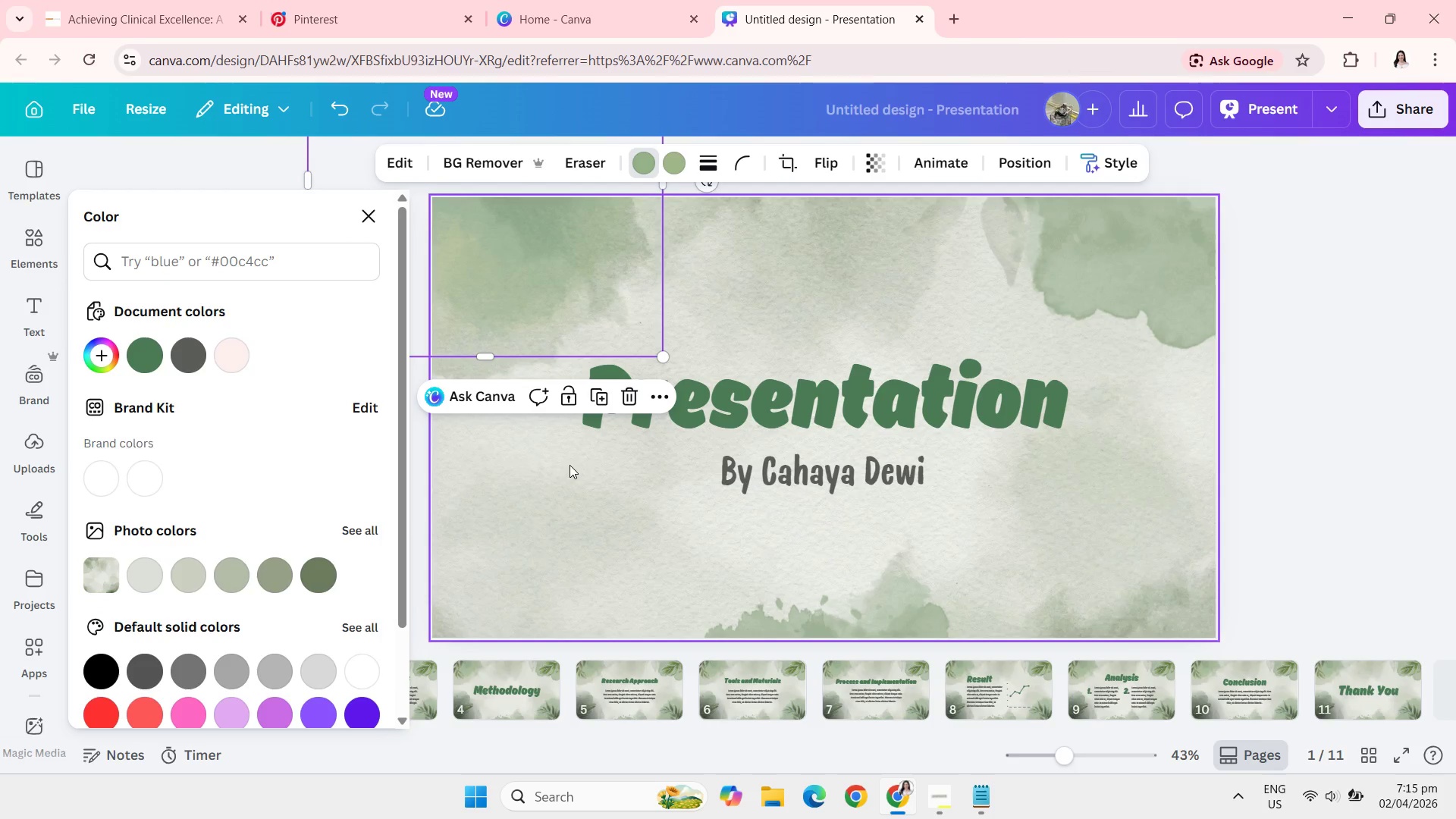 
wait(6.72)
 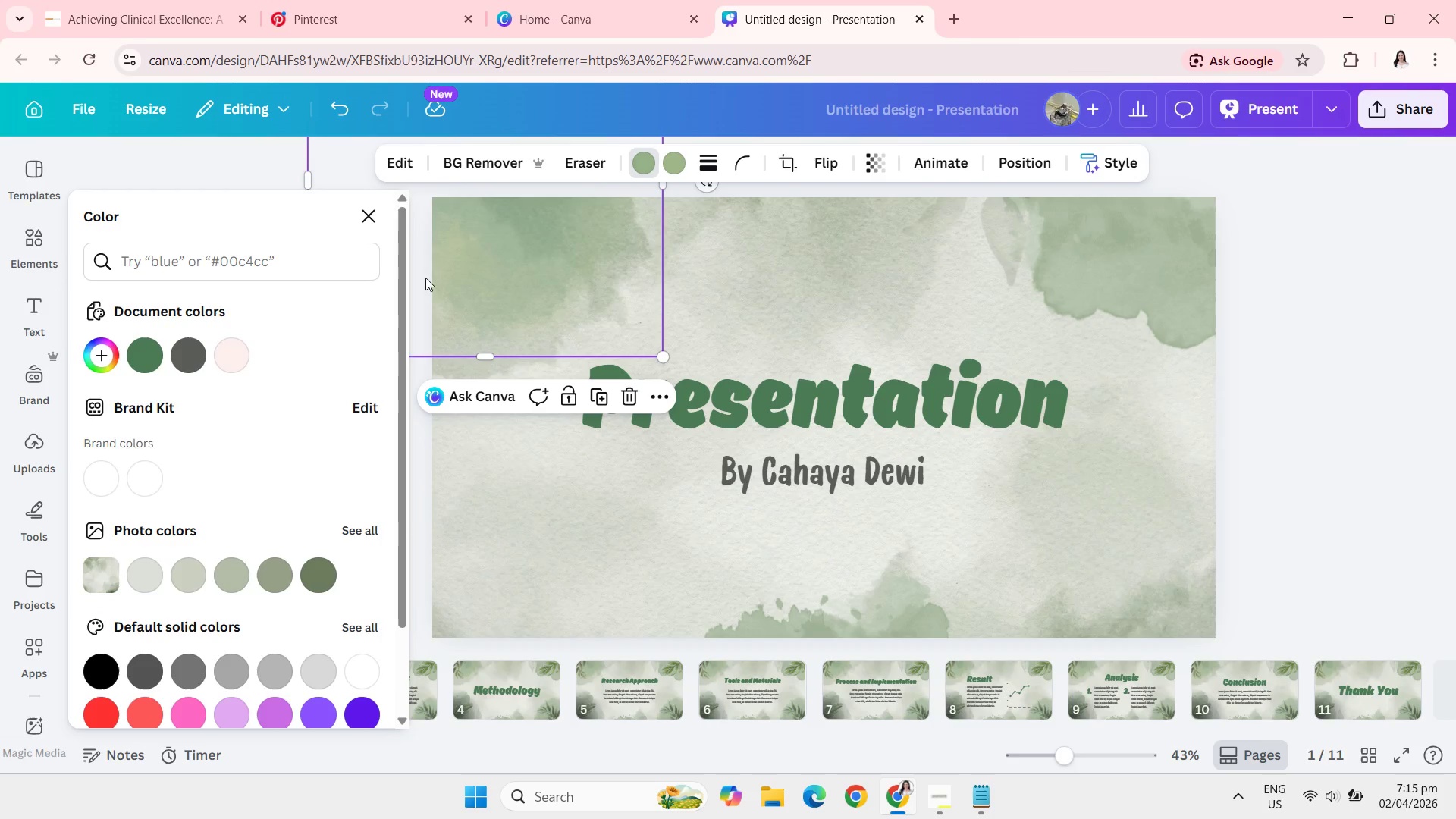 
left_click([971, 804])
 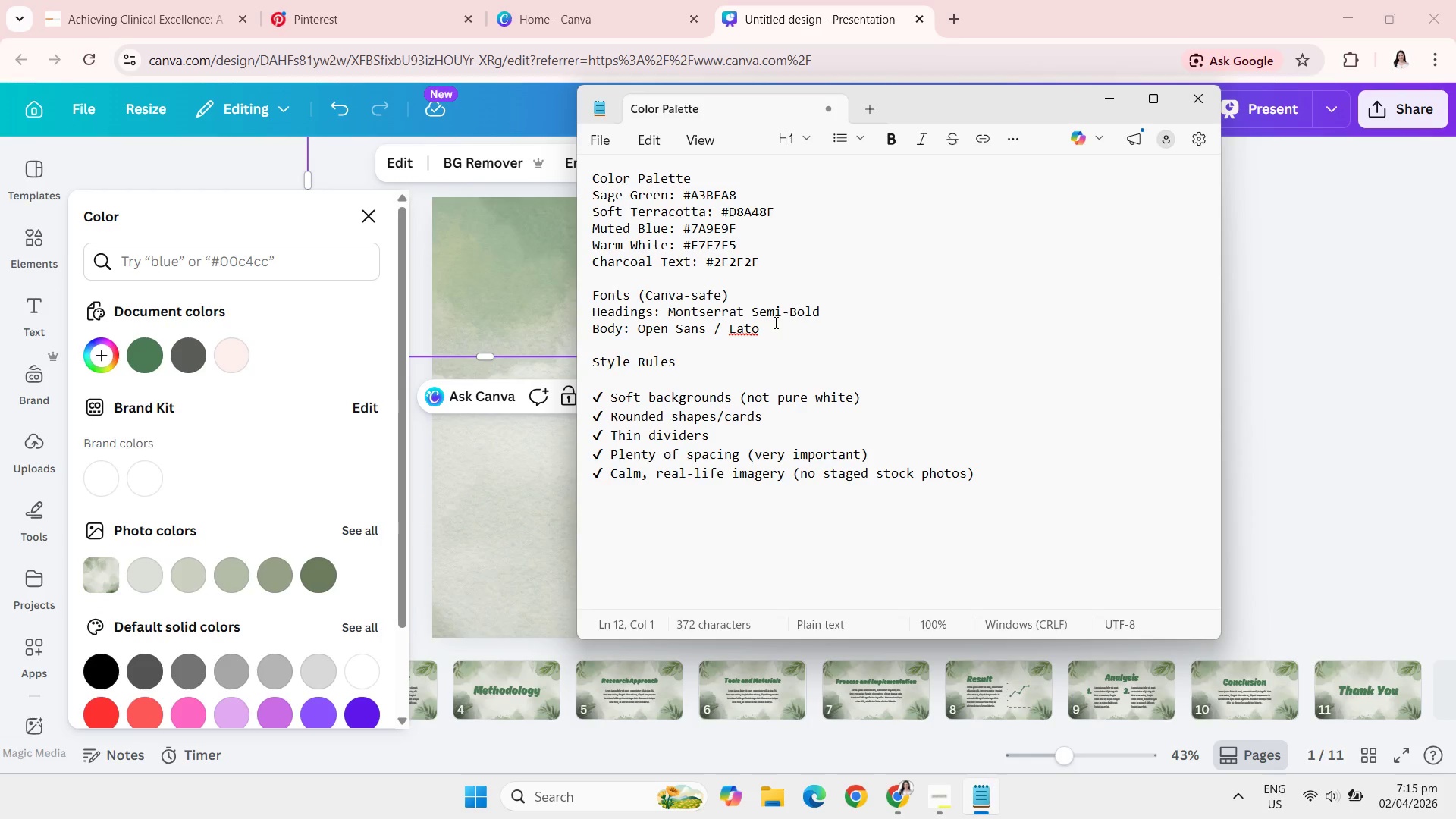 
scroll: coordinate [781, 256], scroll_direction: up, amount: 2.0
 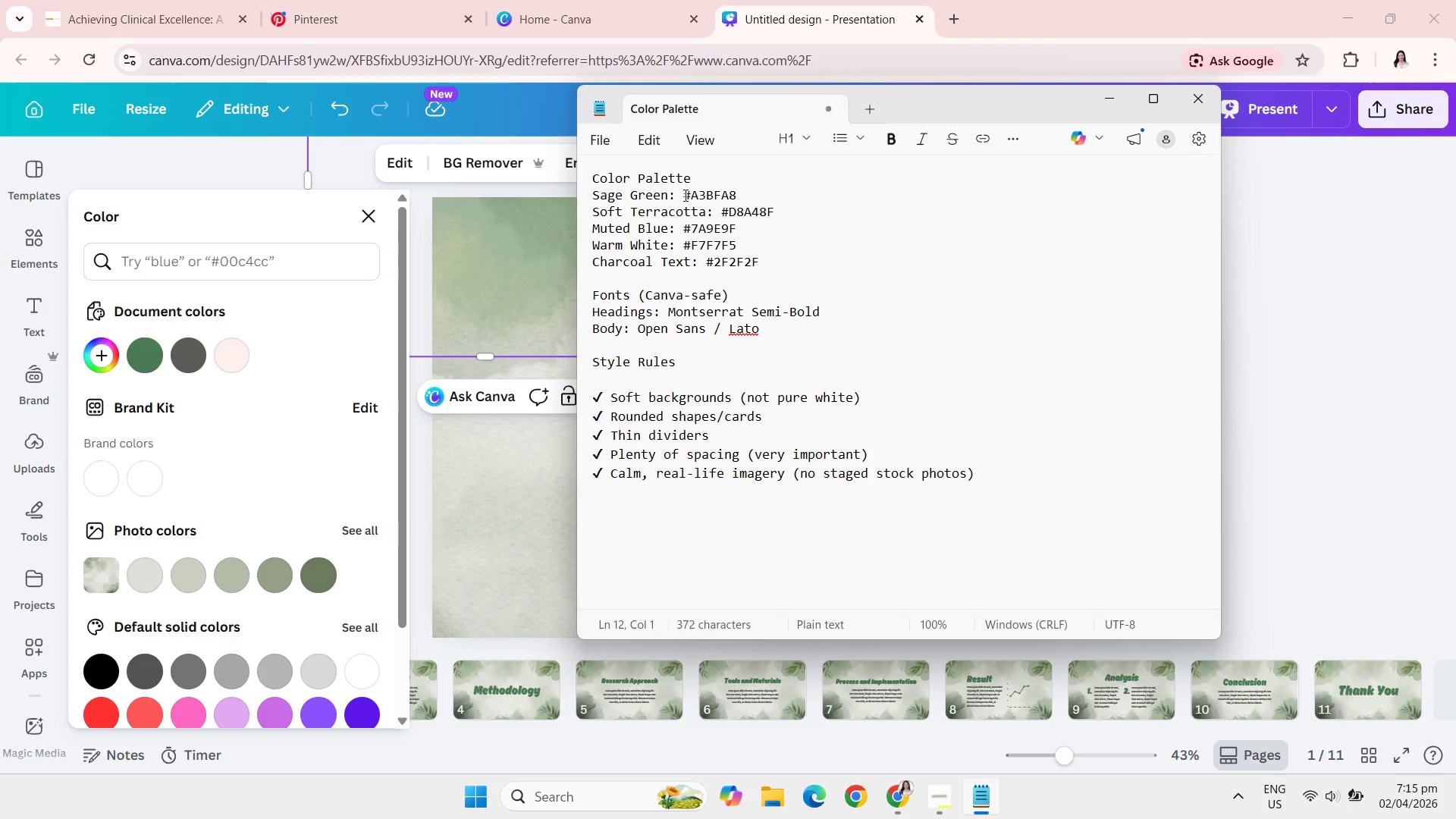 
left_click_drag(start_coordinate=[684, 195], to_coordinate=[742, 196])
 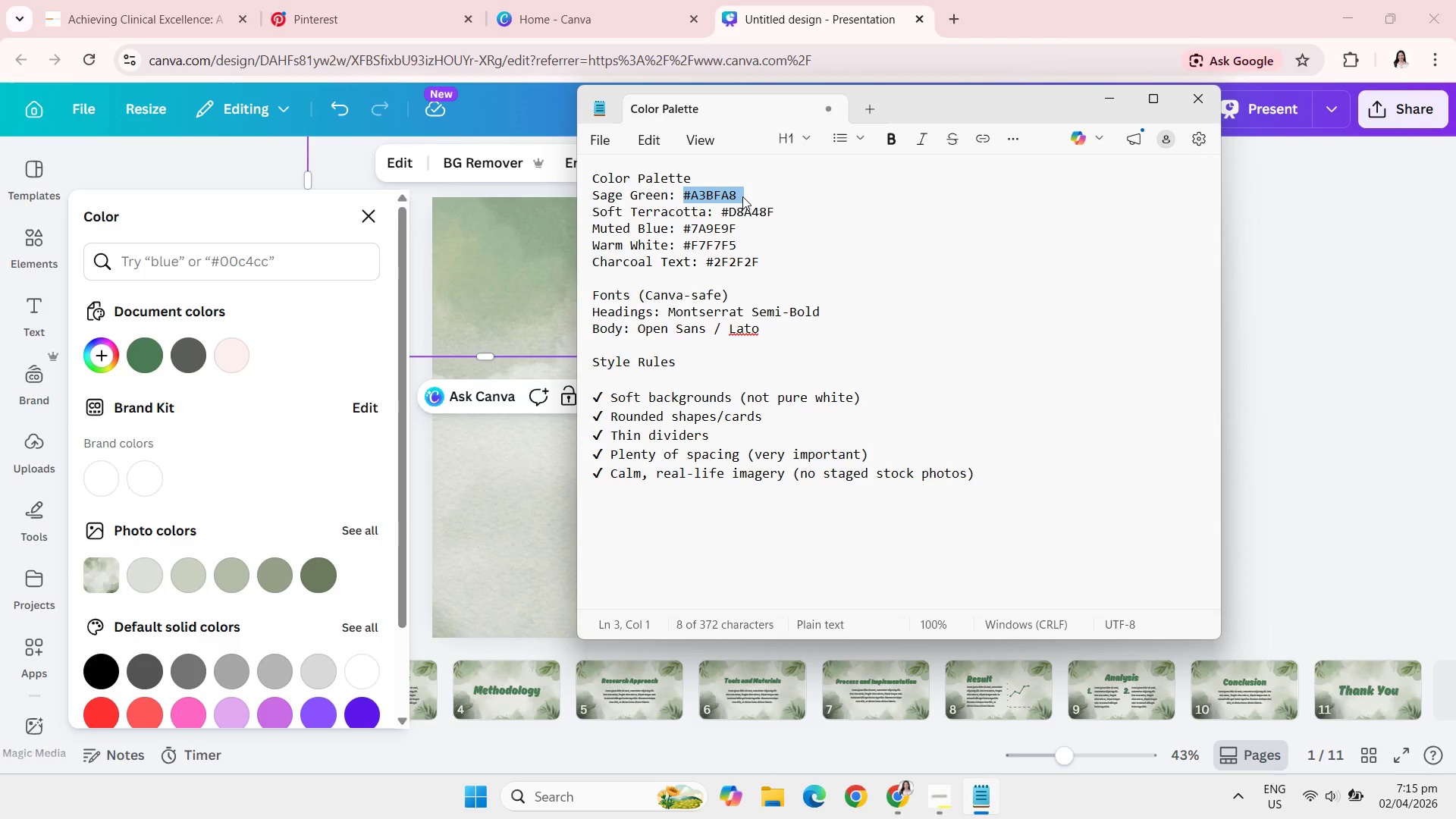 
key(Control+C)
 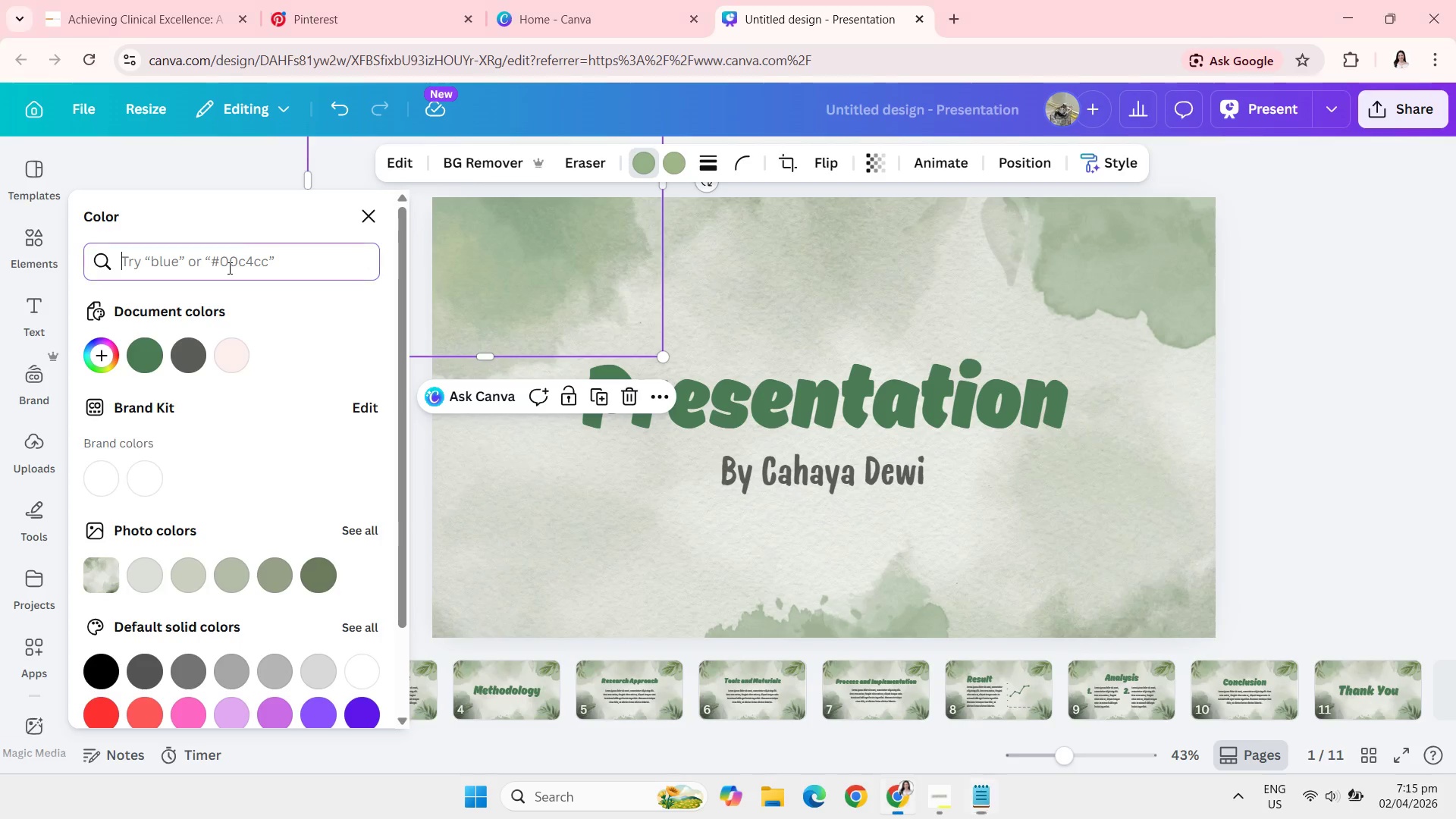 
key(Control+V)
 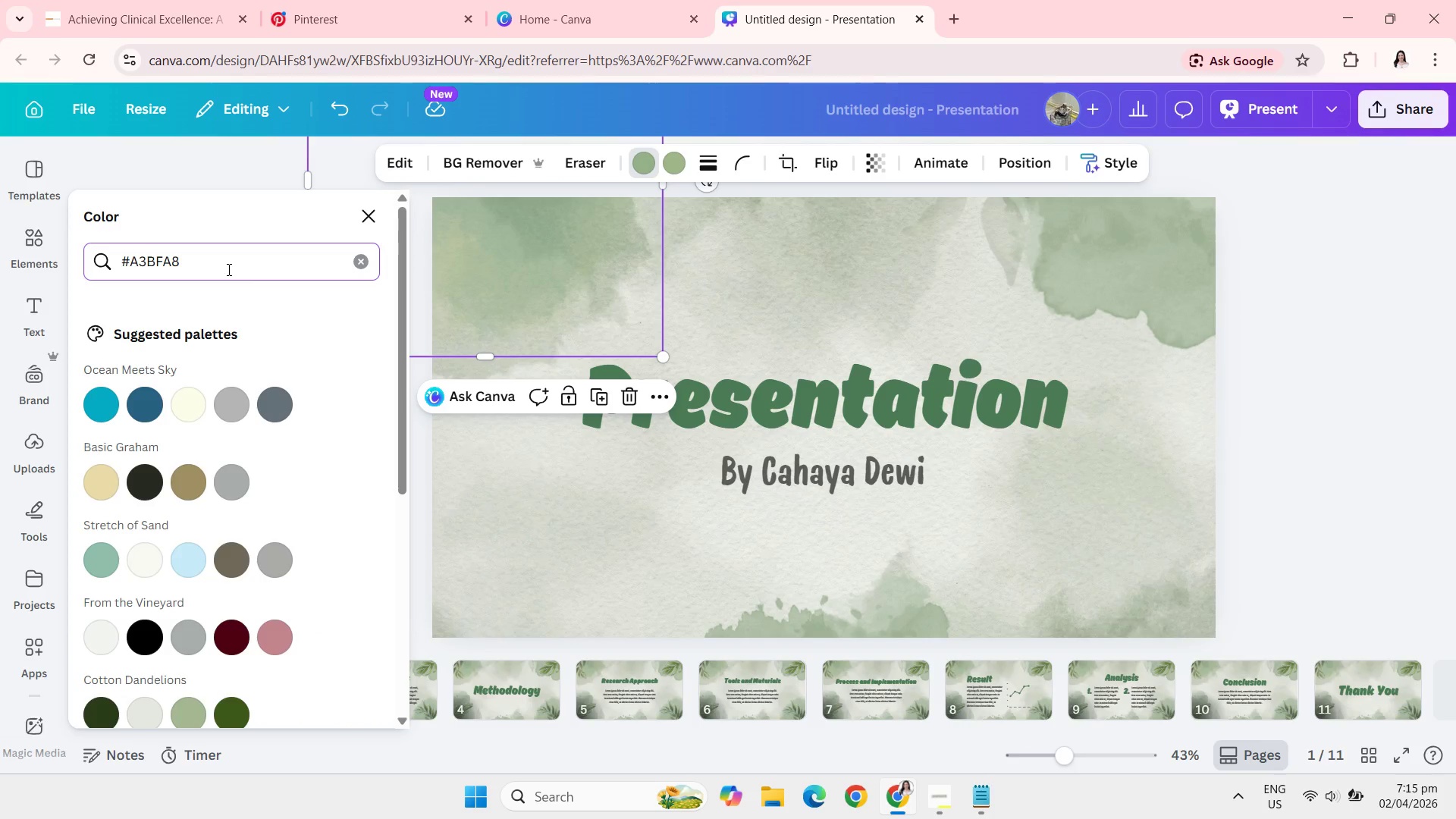 
key(Enter)
 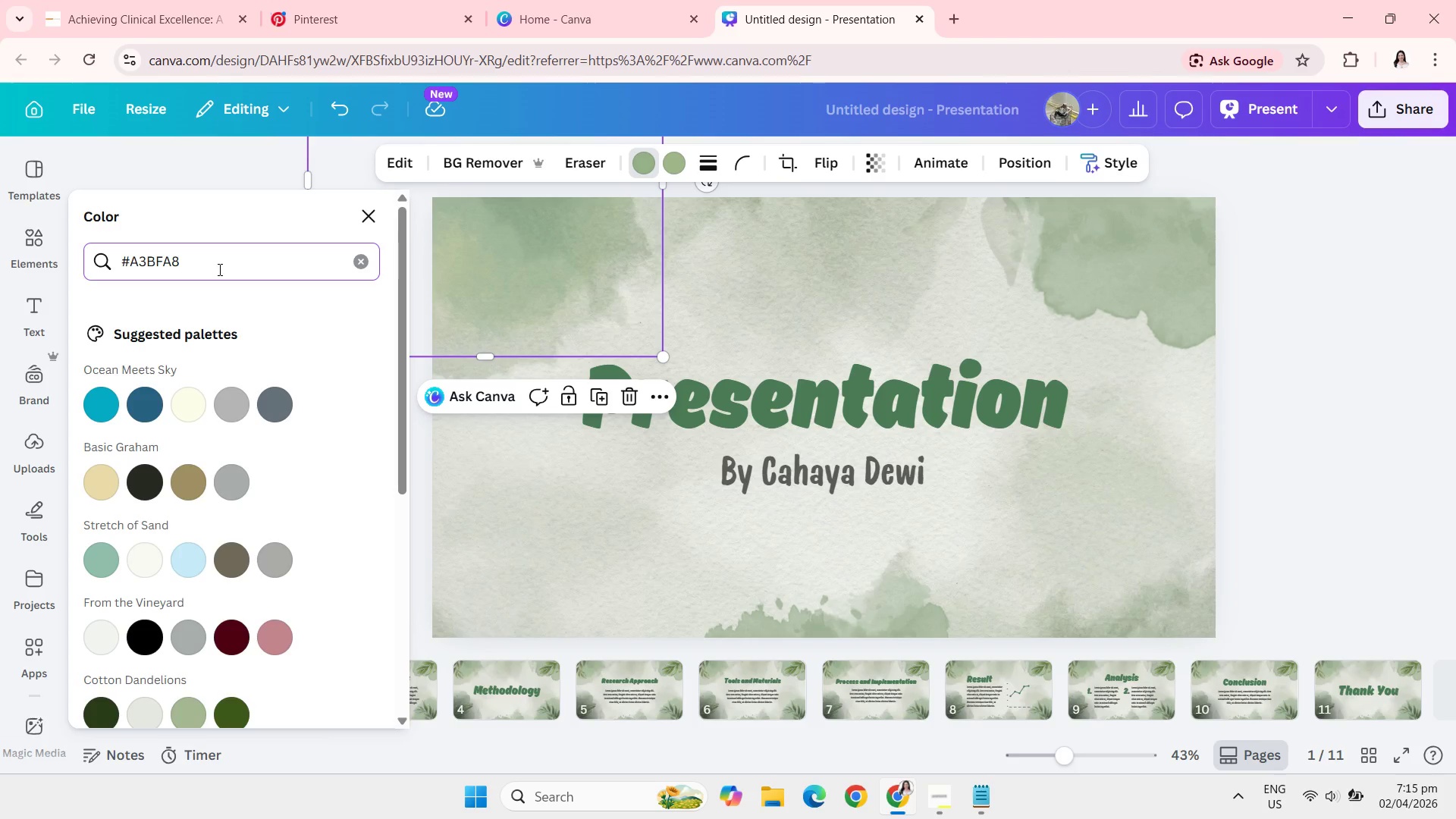 
key(Backspace)
key(Backspace)
key(Backspace)
key(Backspace)
key(Backspace)
key(Backspace)
key(Backspace)
key(Backspace)
type(sage greem)
key(Backspace)
type(n)
 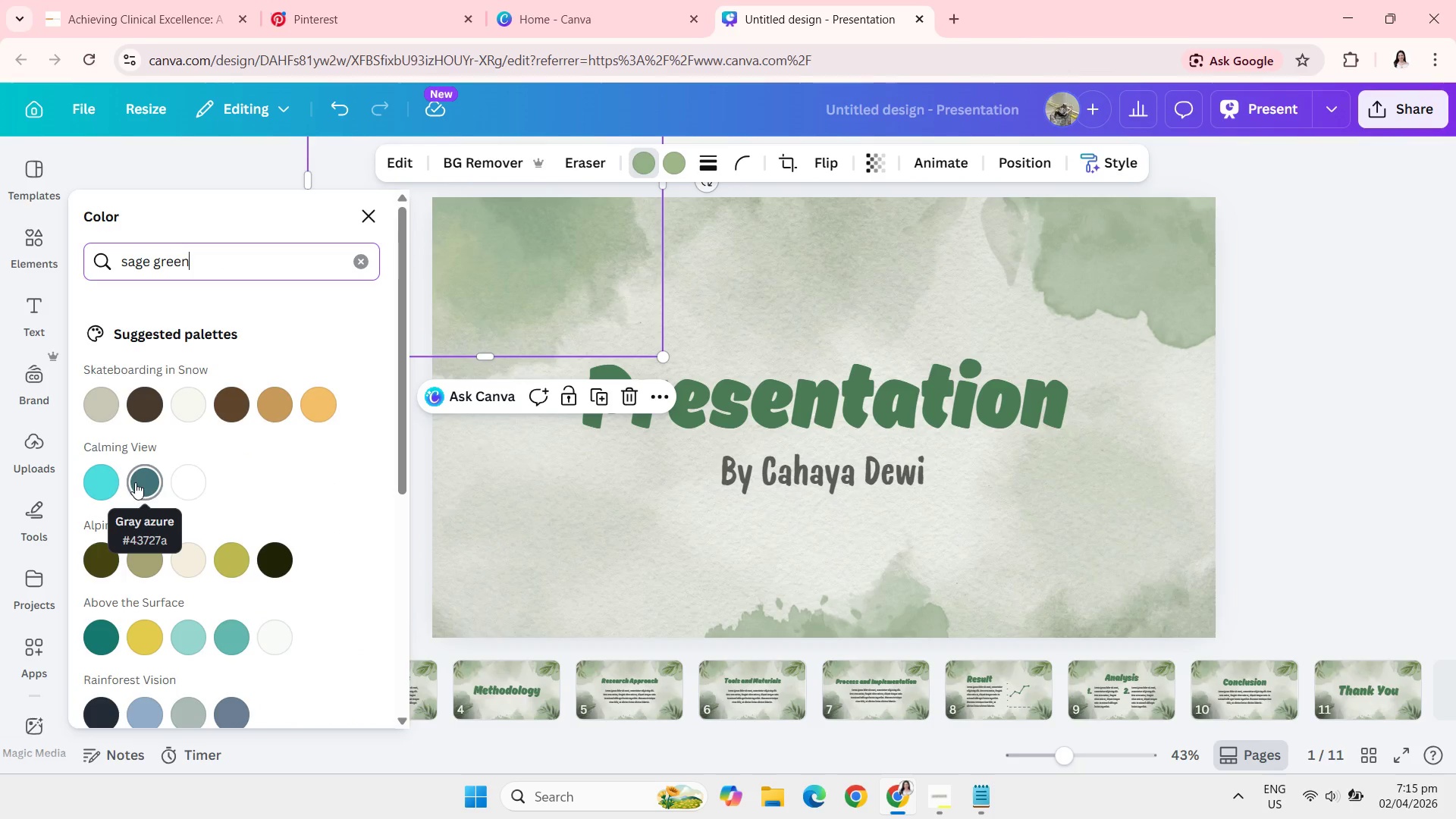 
mouse_move([210, 641])
 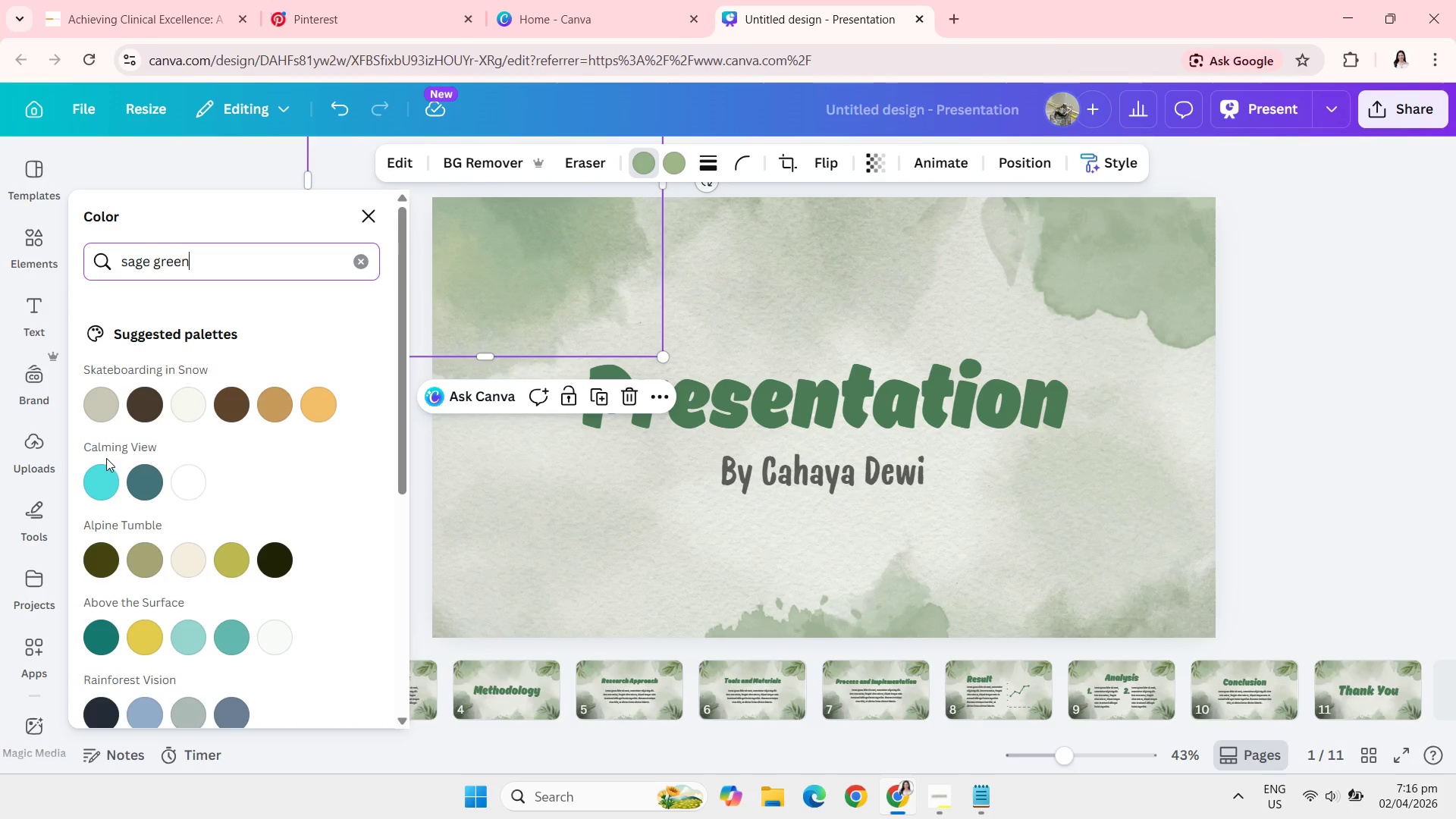 
wait(24.26)
 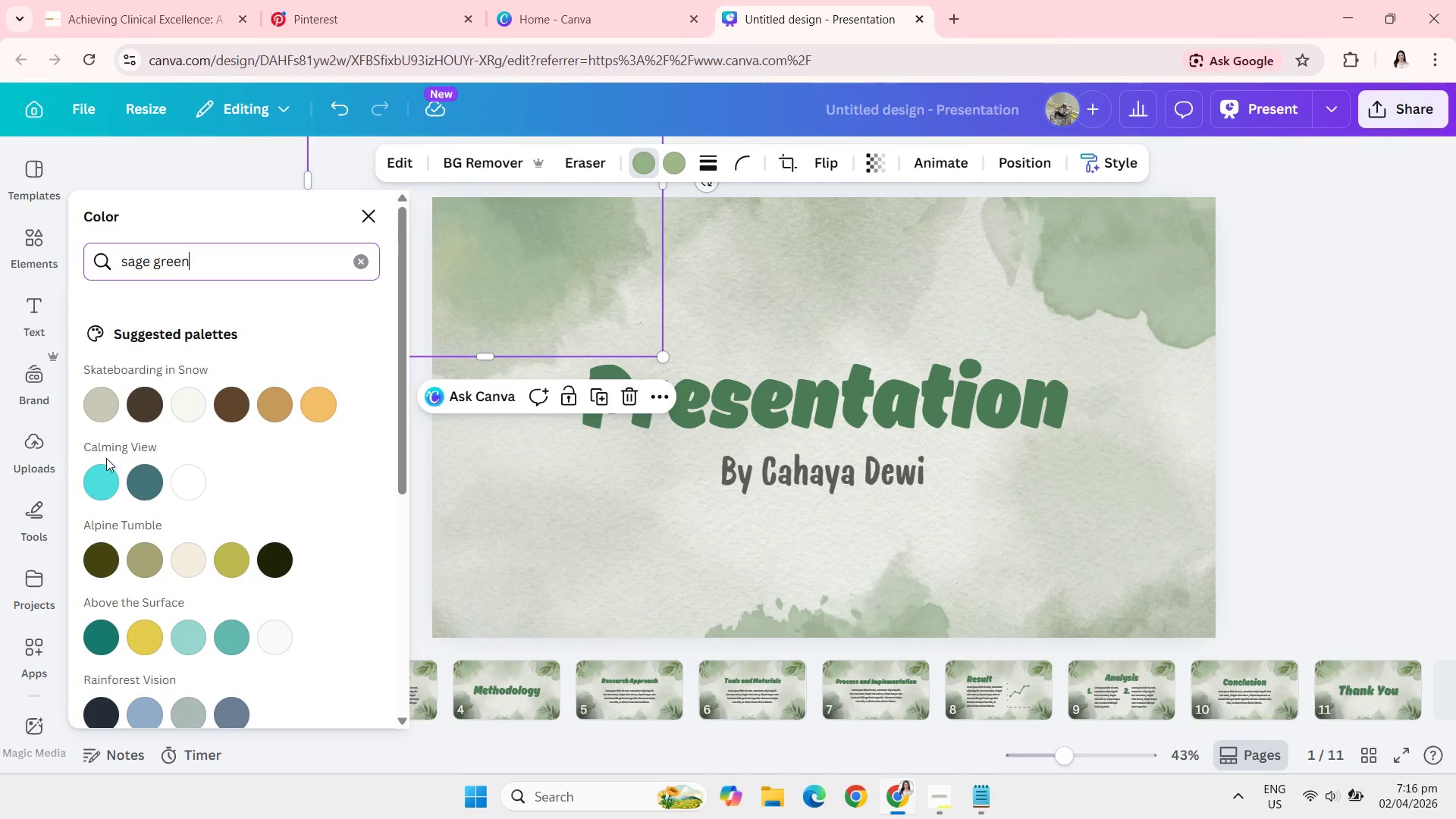 
left_click([365, 263])
 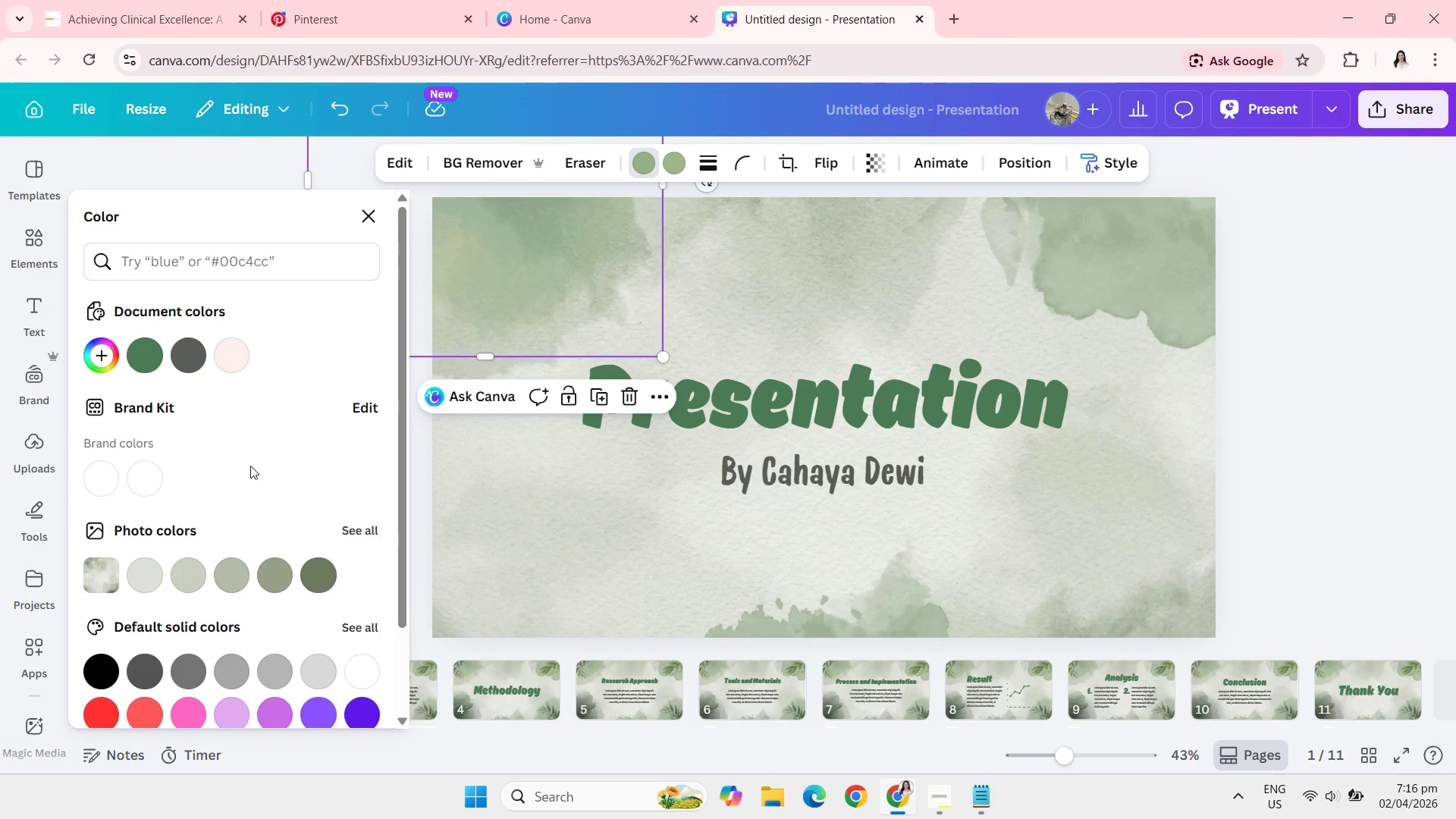 
mouse_move([257, 579])
 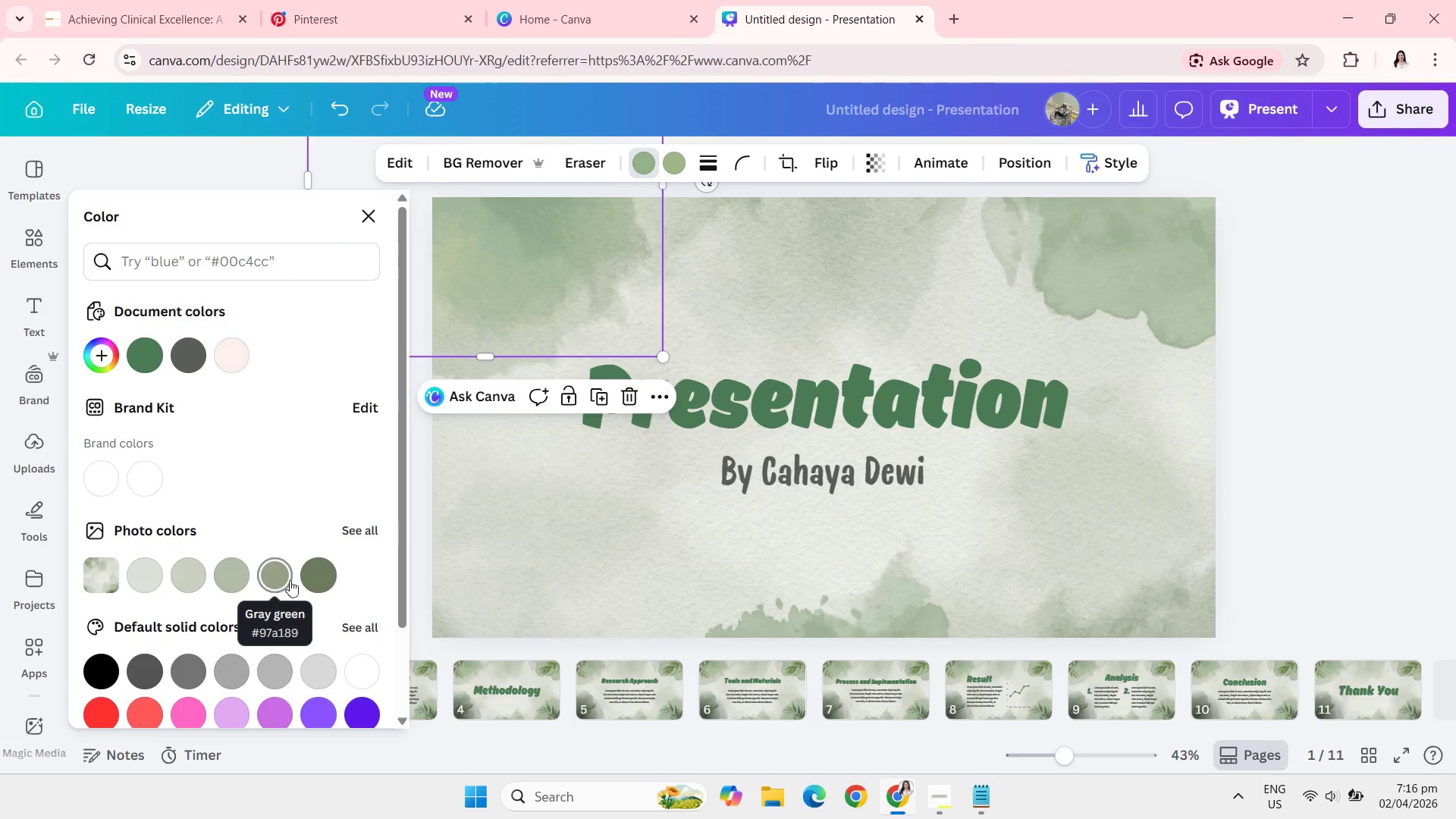 
mouse_move([322, 578])
 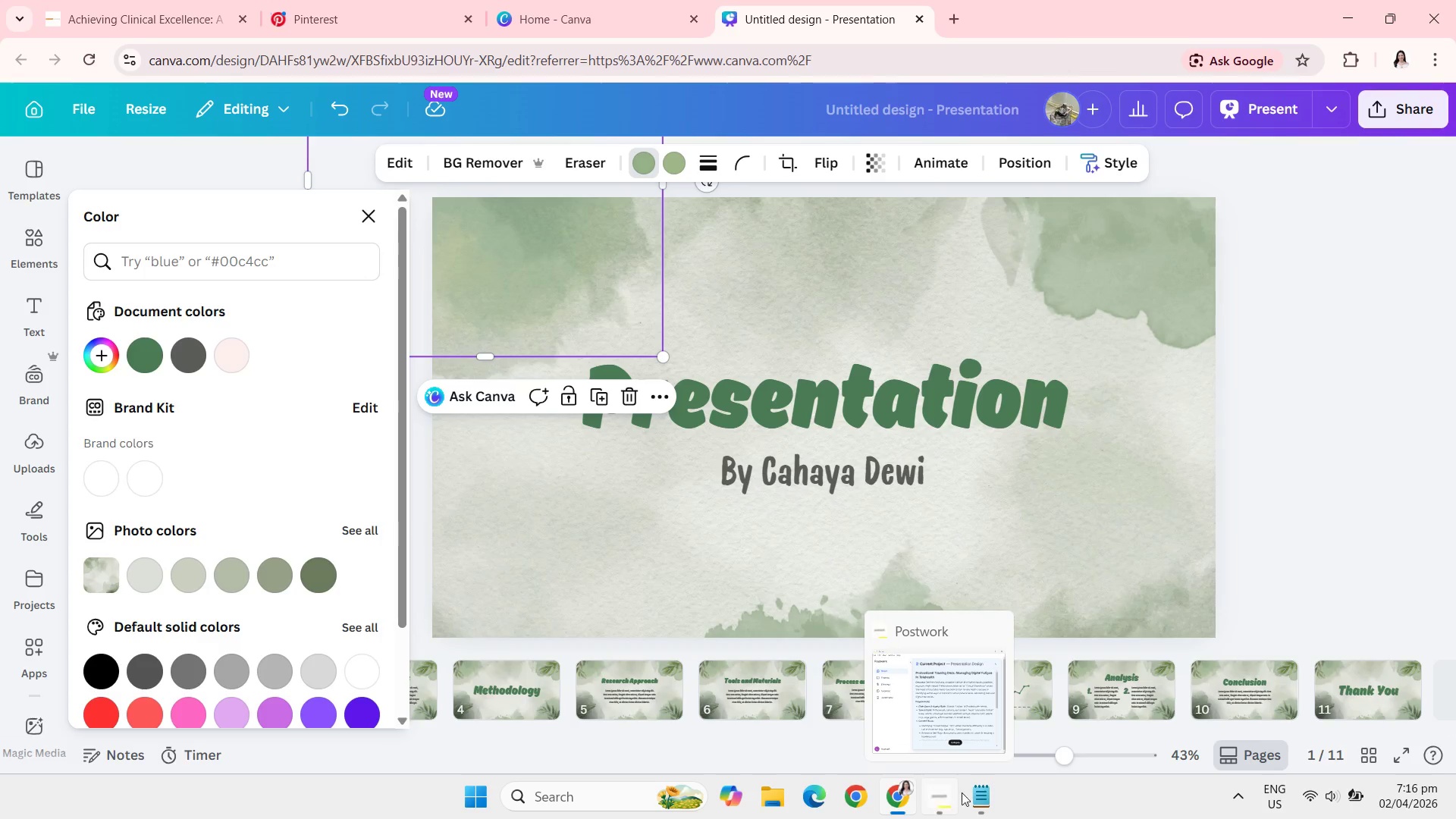 
left_click([974, 790])